 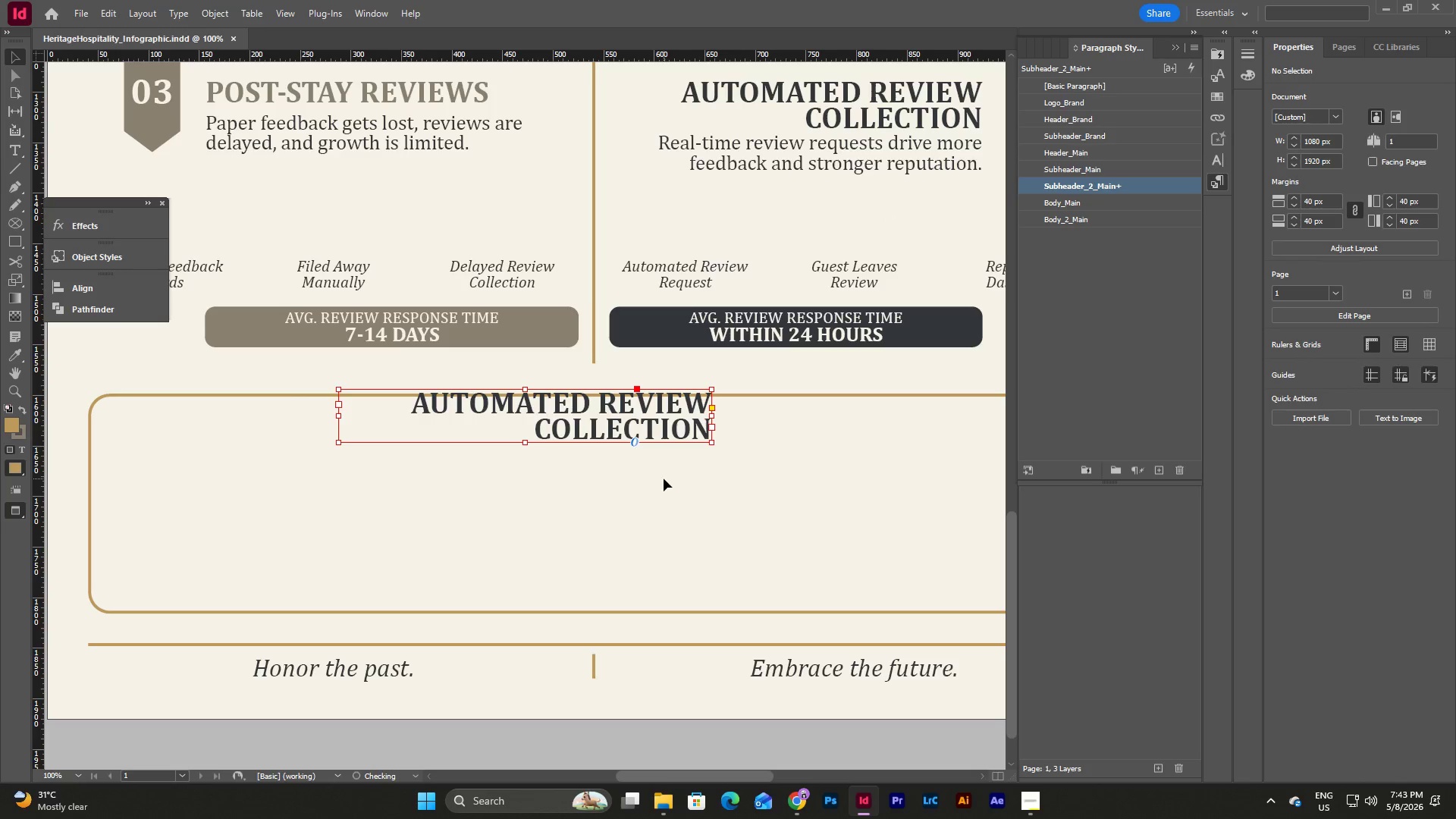 
left_click_drag(start_coordinate=[595, 424], to_coordinate=[615, 450])
 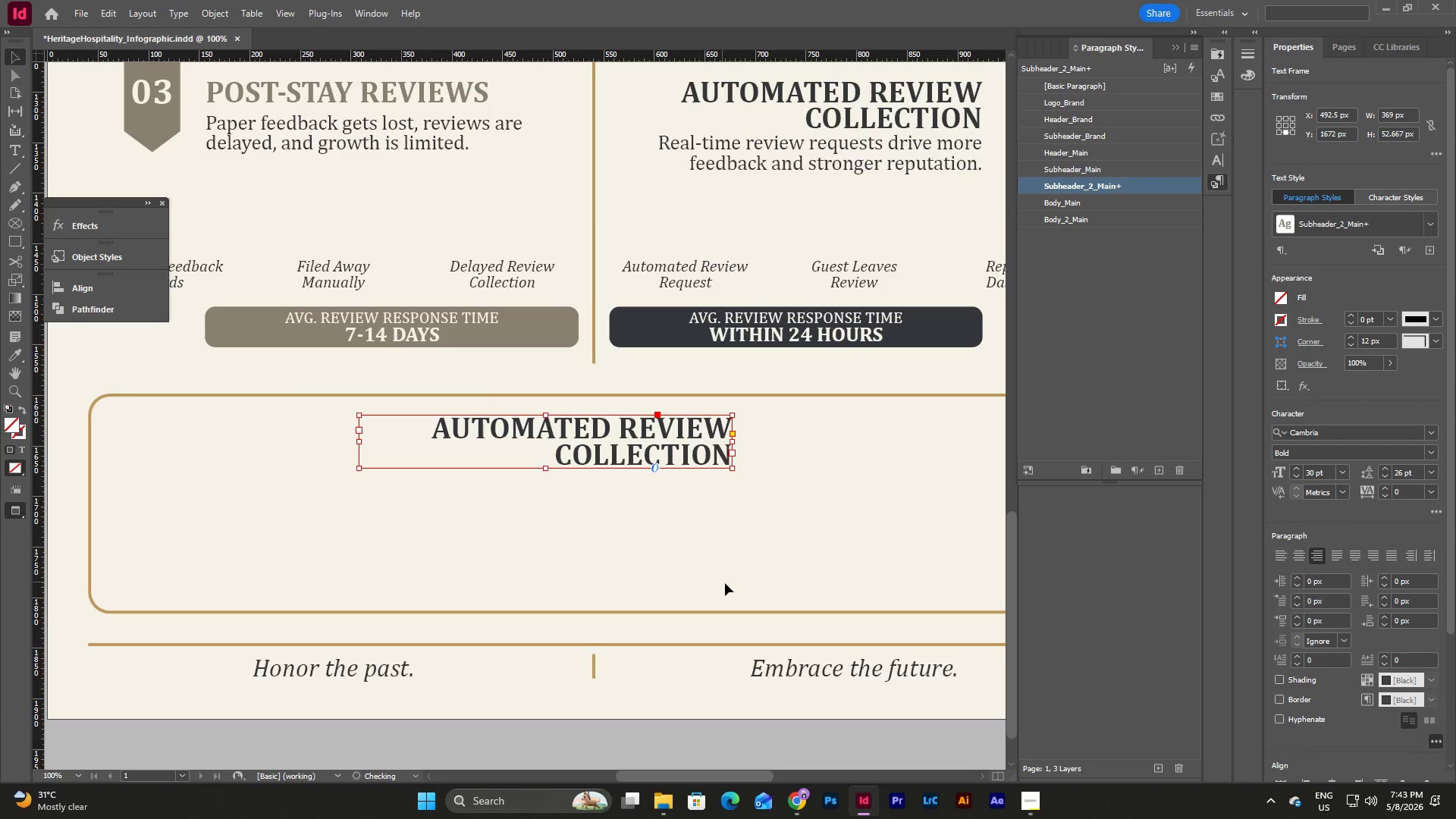 
left_click([725, 583])
 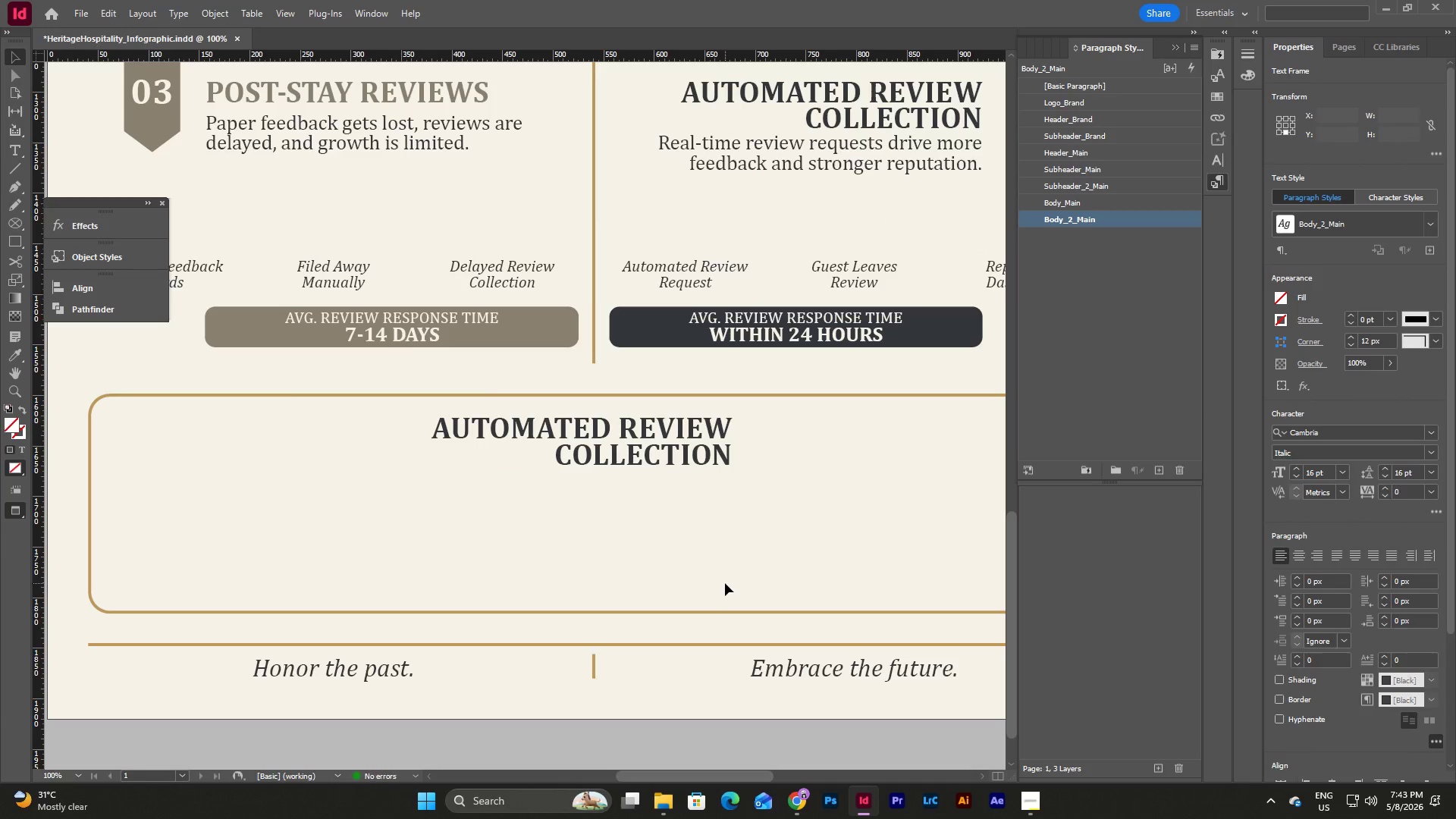 
key(W)
 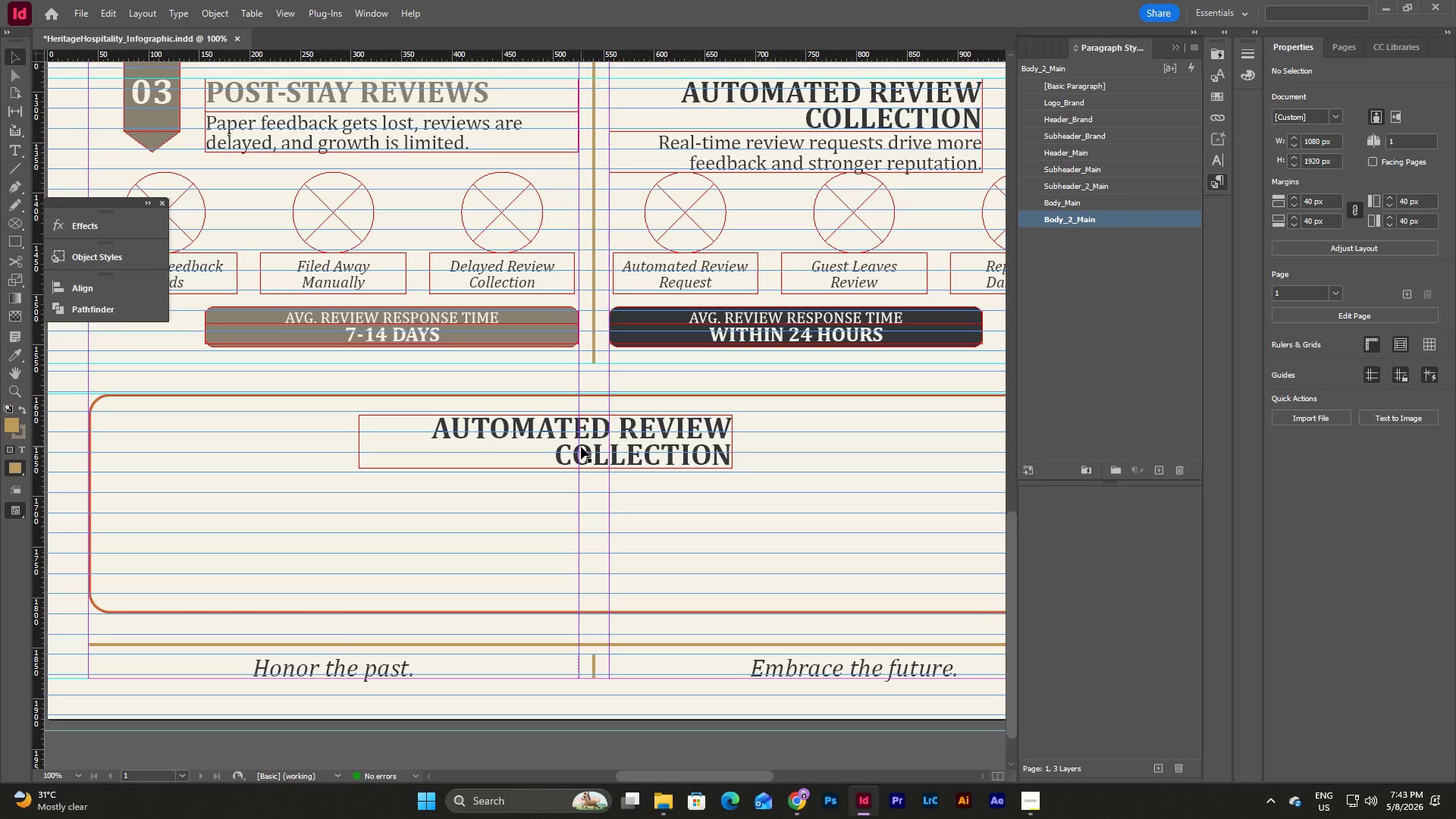 
left_click_drag(start_coordinate=[581, 447], to_coordinate=[644, 441])
 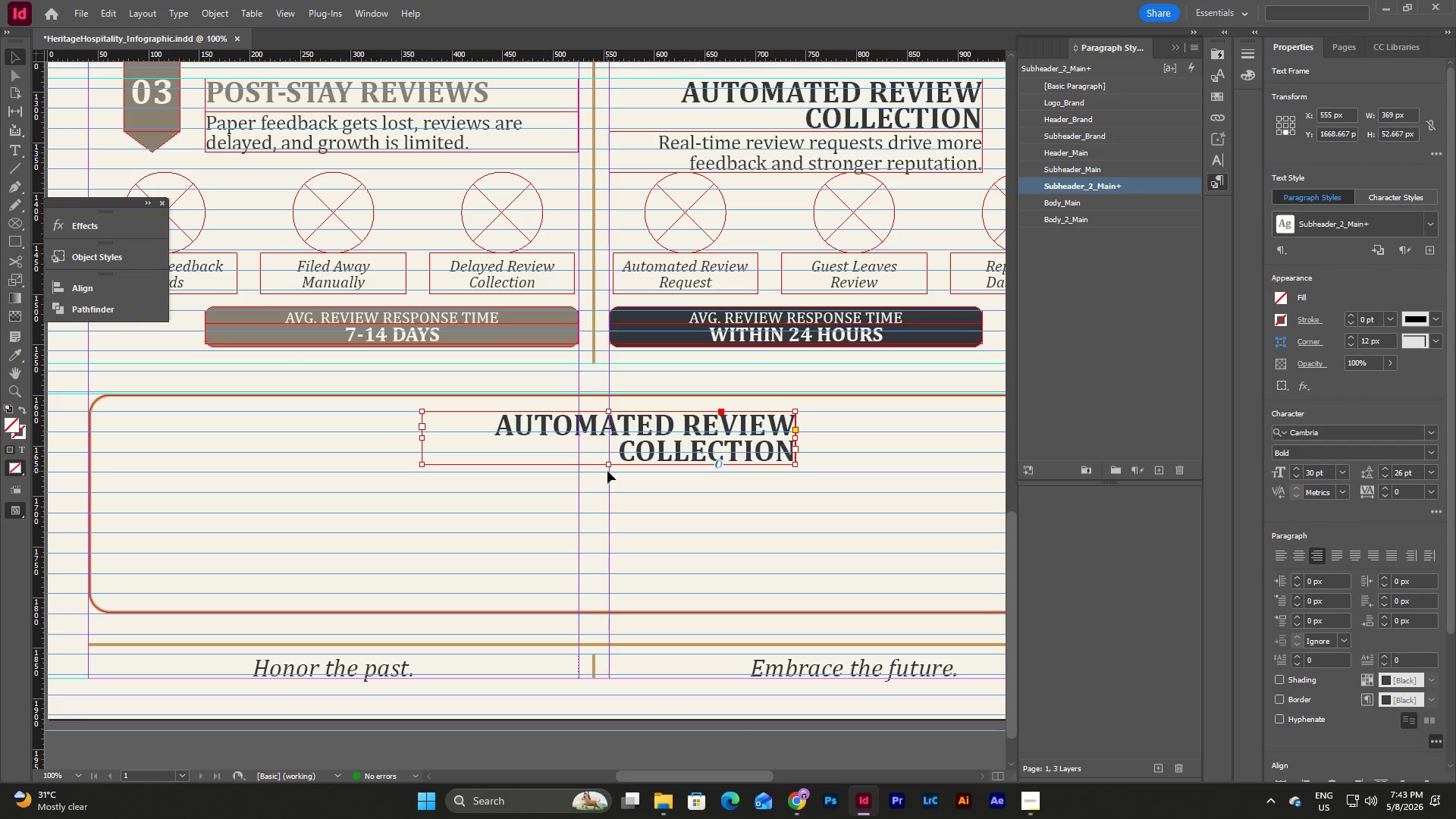 
left_click_drag(start_coordinate=[610, 464], to_coordinate=[610, 453])
 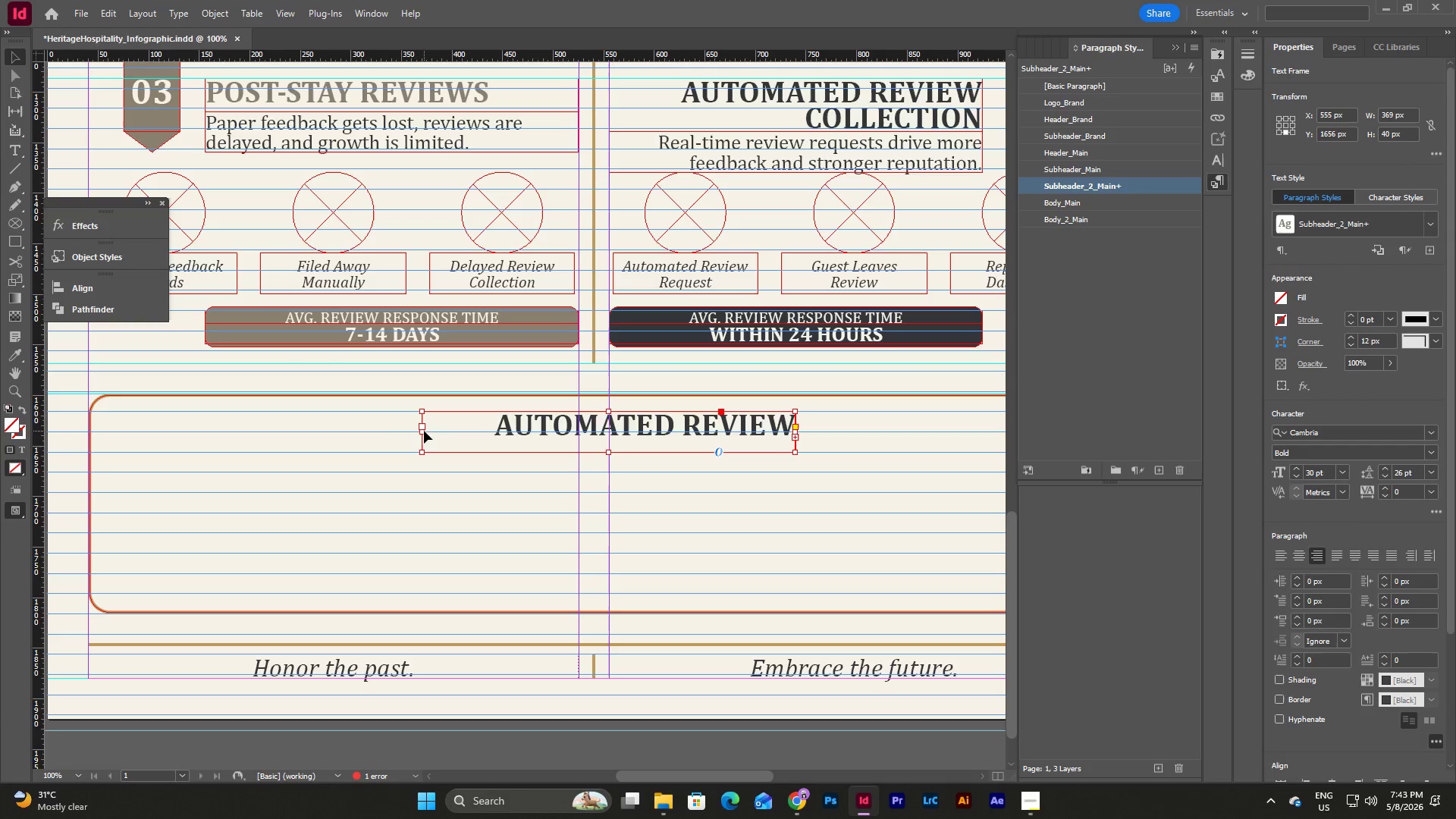 
left_click_drag(start_coordinate=[422, 432], to_coordinate=[124, 450])
 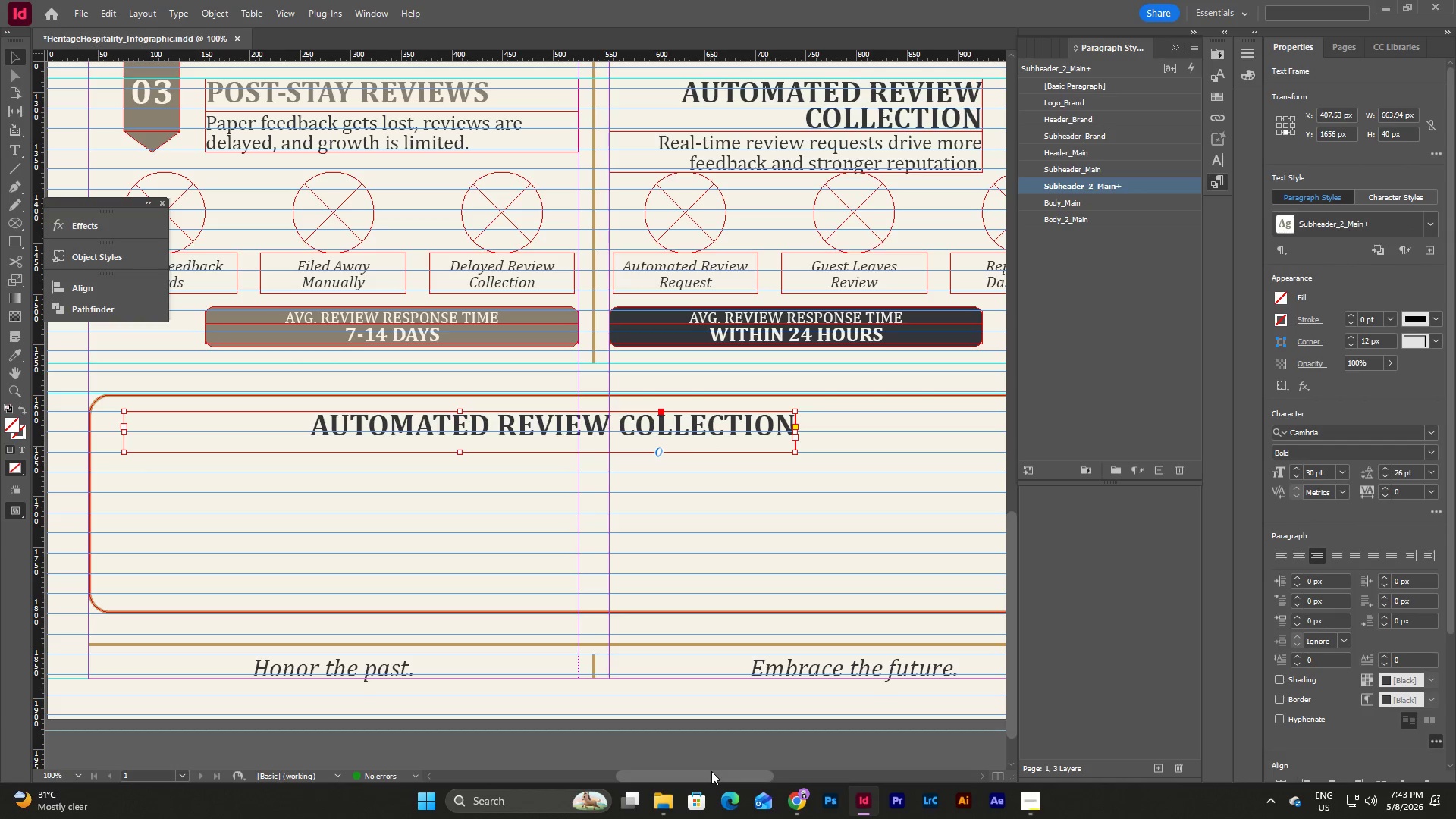 
left_click_drag(start_coordinate=[711, 774], to_coordinate=[741, 772])
 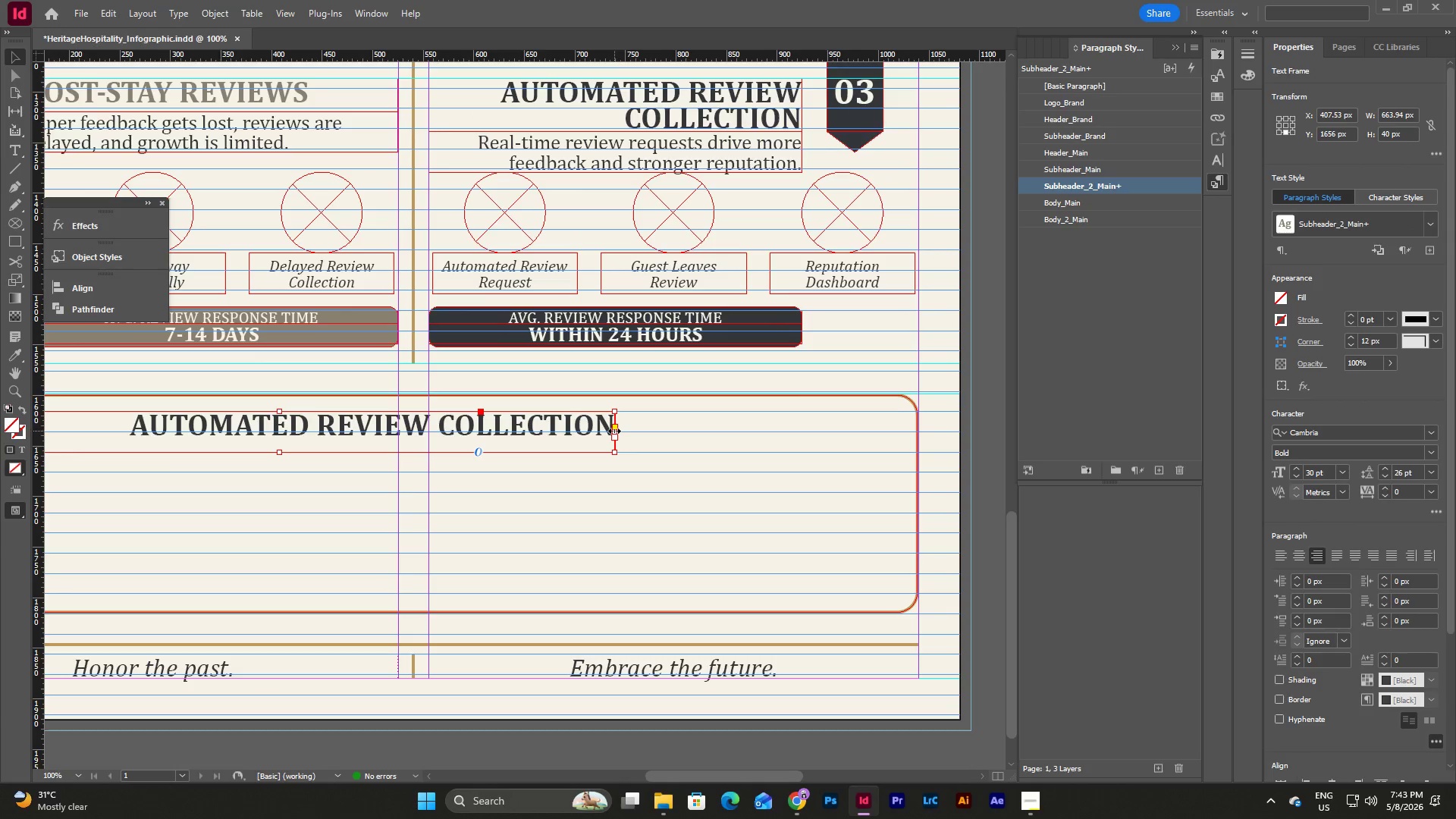 
left_click_drag(start_coordinate=[614, 431], to_coordinate=[827, 438])
 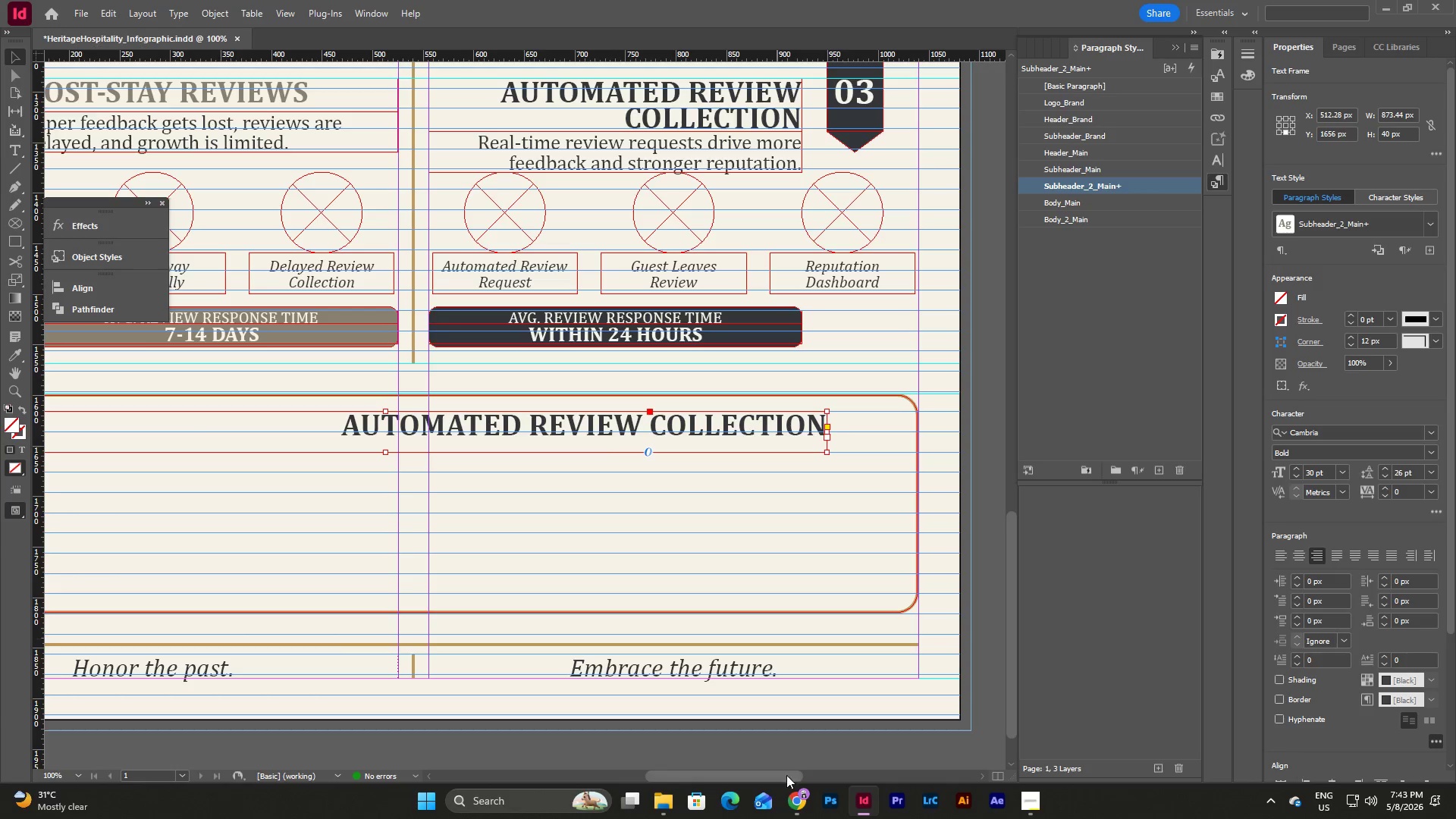 
left_click_drag(start_coordinate=[785, 772], to_coordinate=[753, 770])
 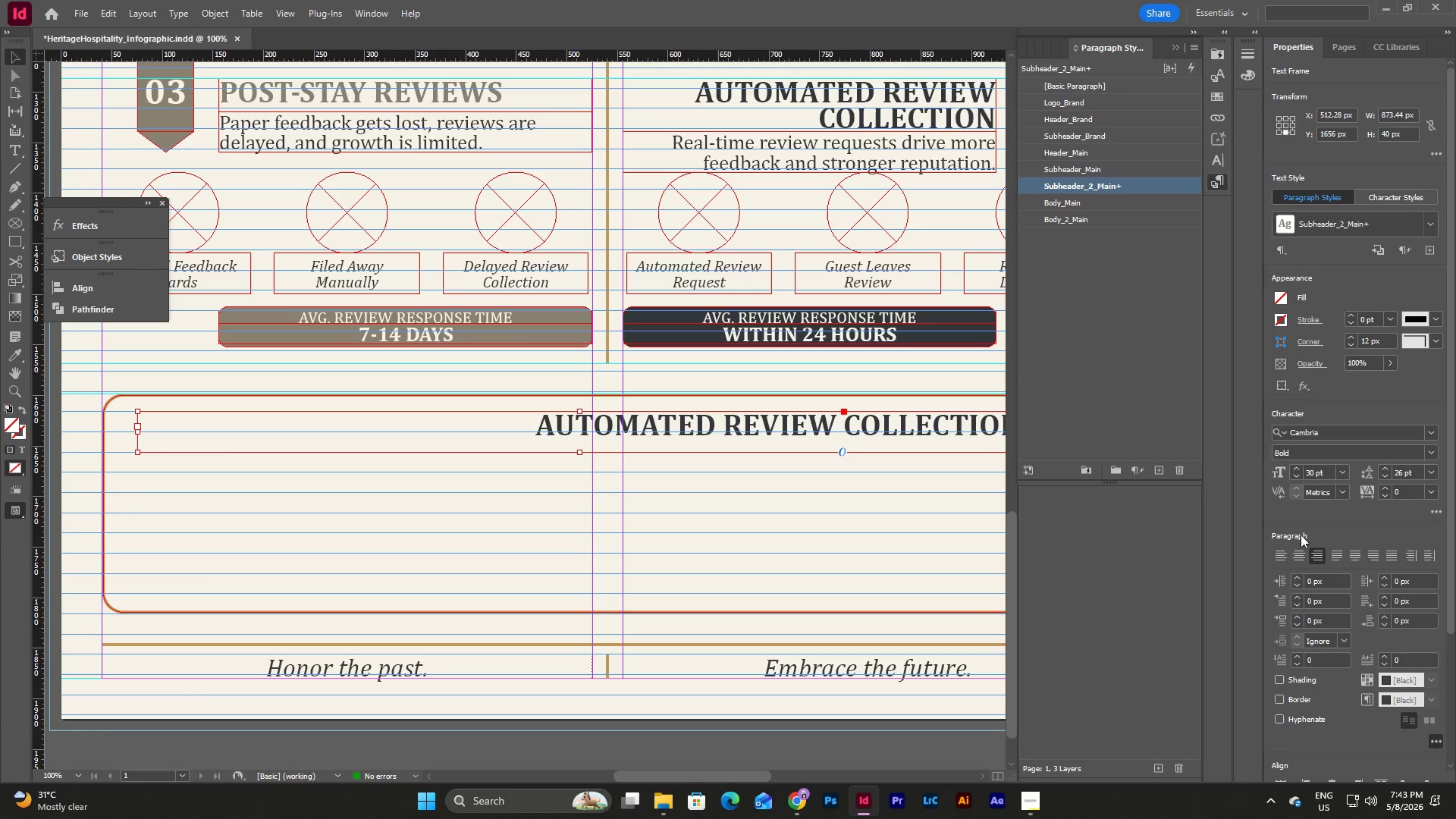 
left_click([1297, 556])
 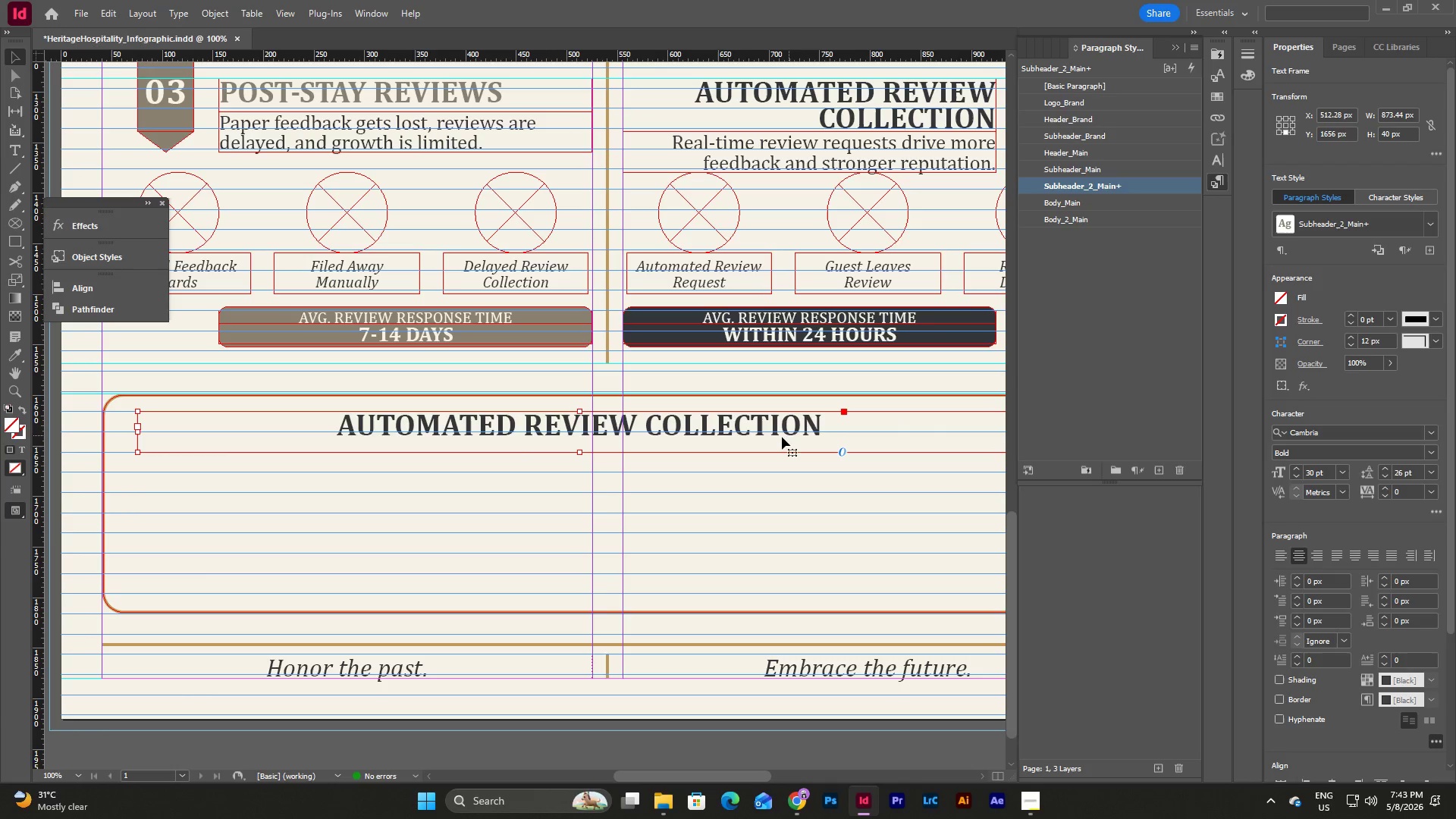 
left_click([776, 416])
 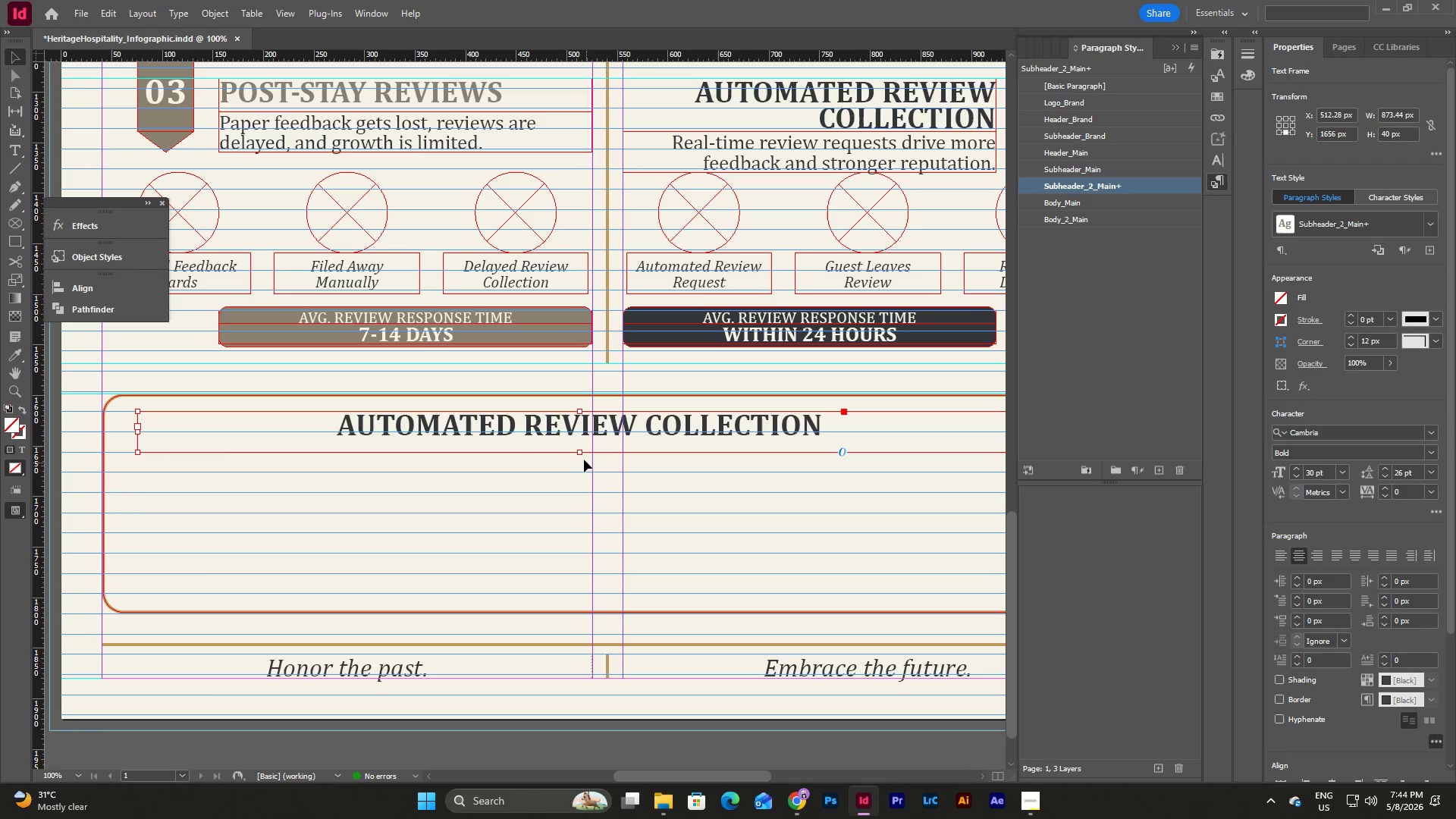 
left_click_drag(start_coordinate=[581, 454], to_coordinate=[582, 441])
 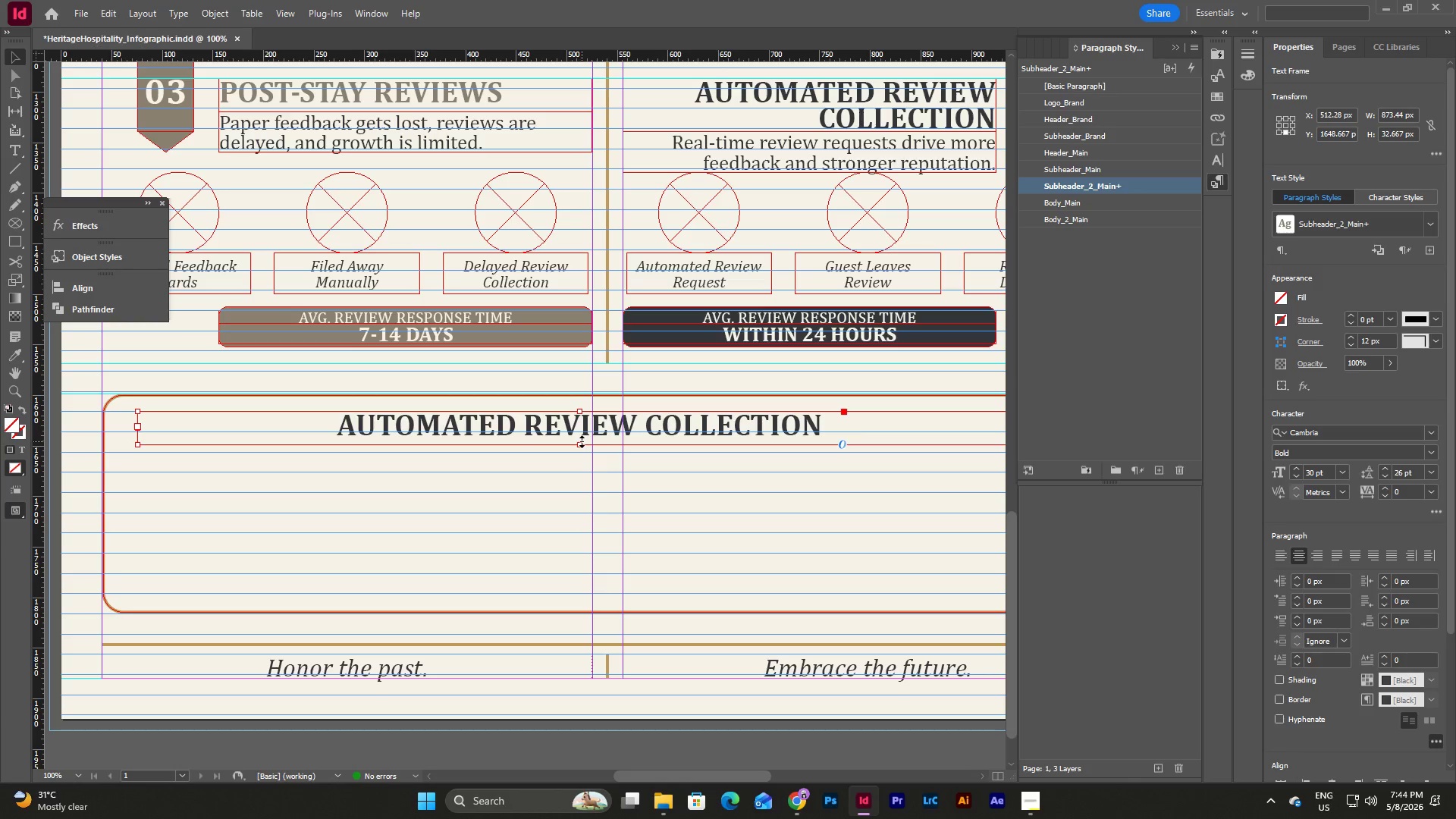 
left_click_drag(start_coordinate=[582, 441], to_coordinate=[585, 433])
 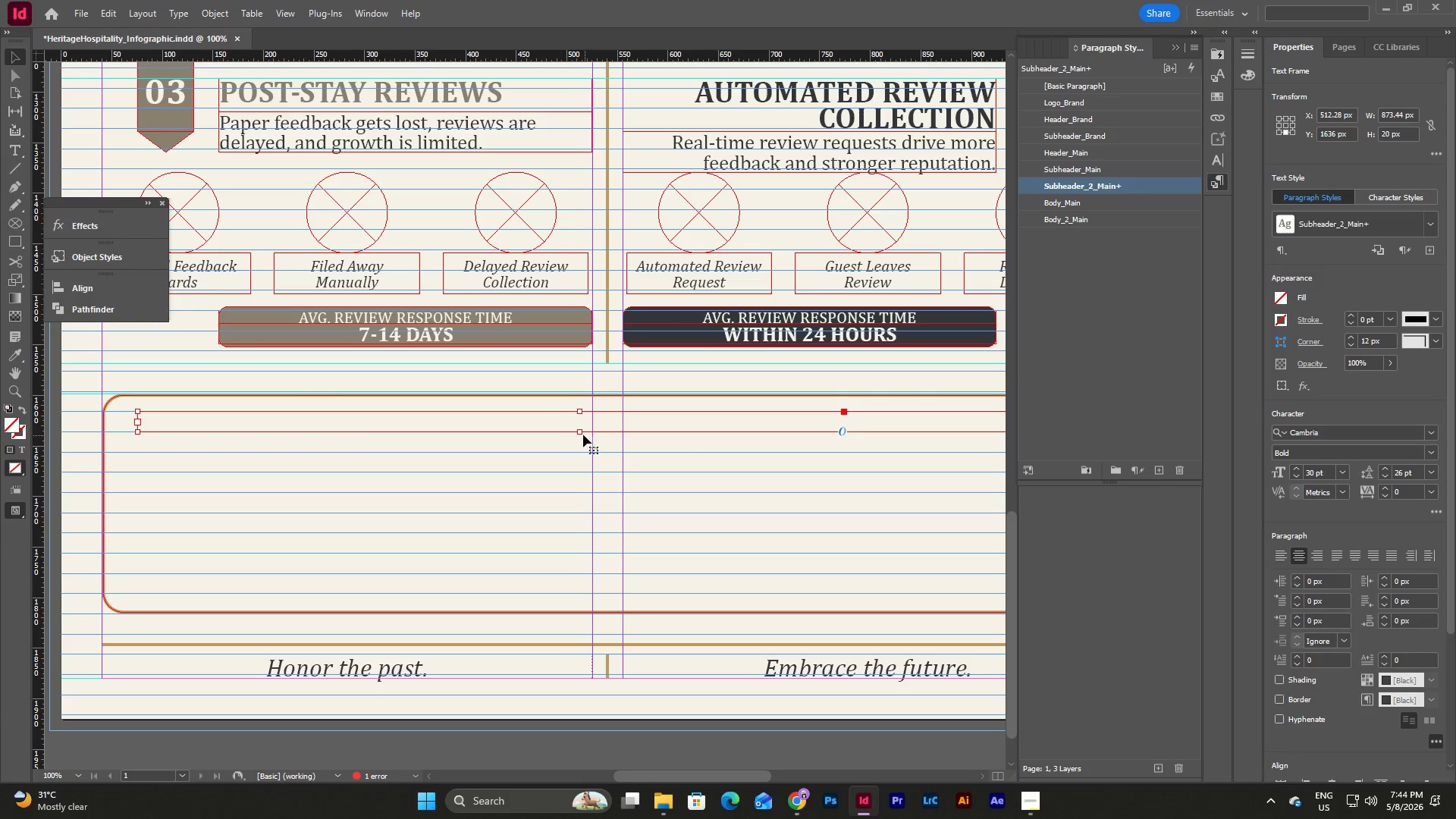 
left_click_drag(start_coordinate=[580, 432], to_coordinate=[581, 444])
 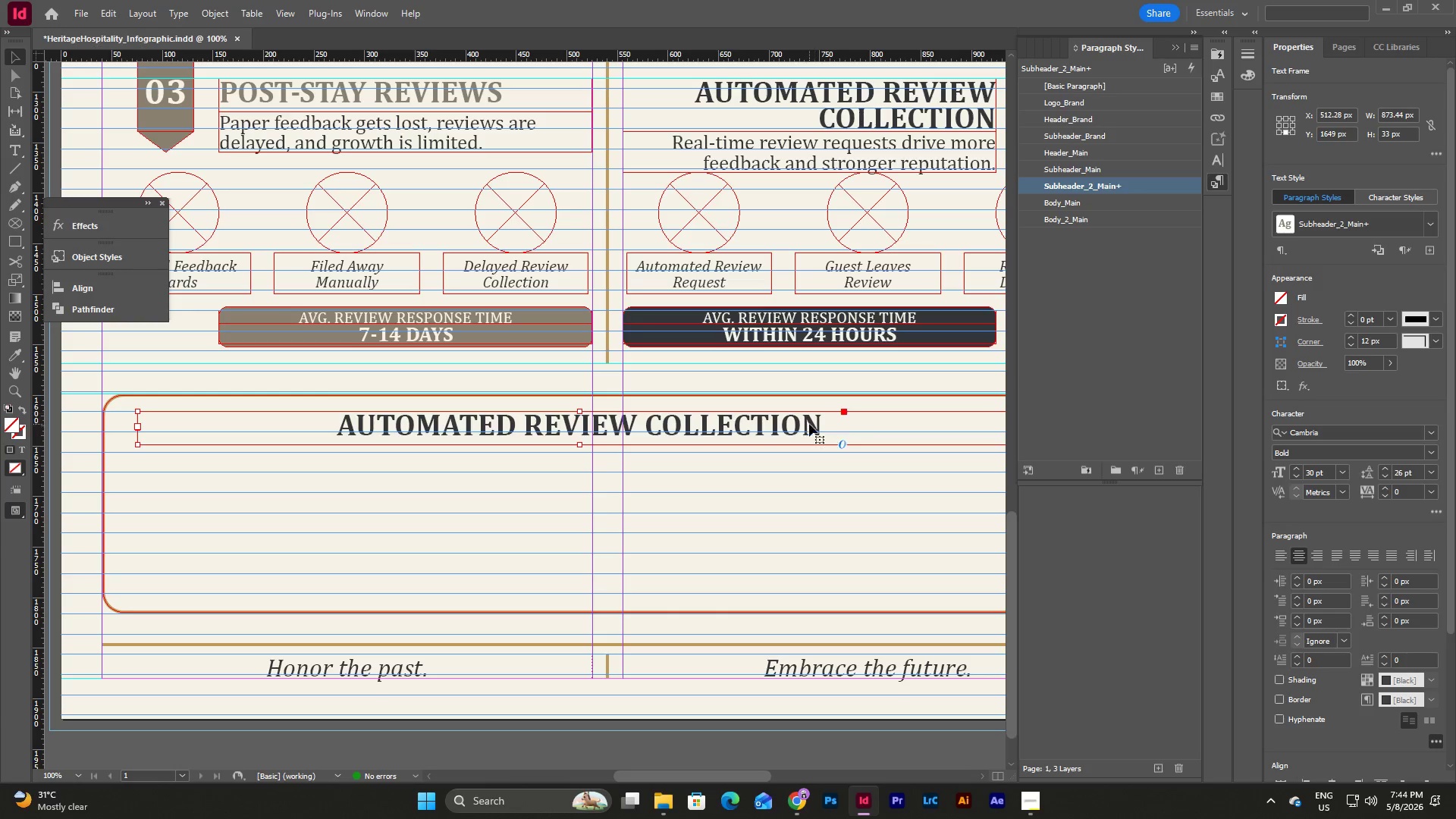 
double_click([809, 424])
 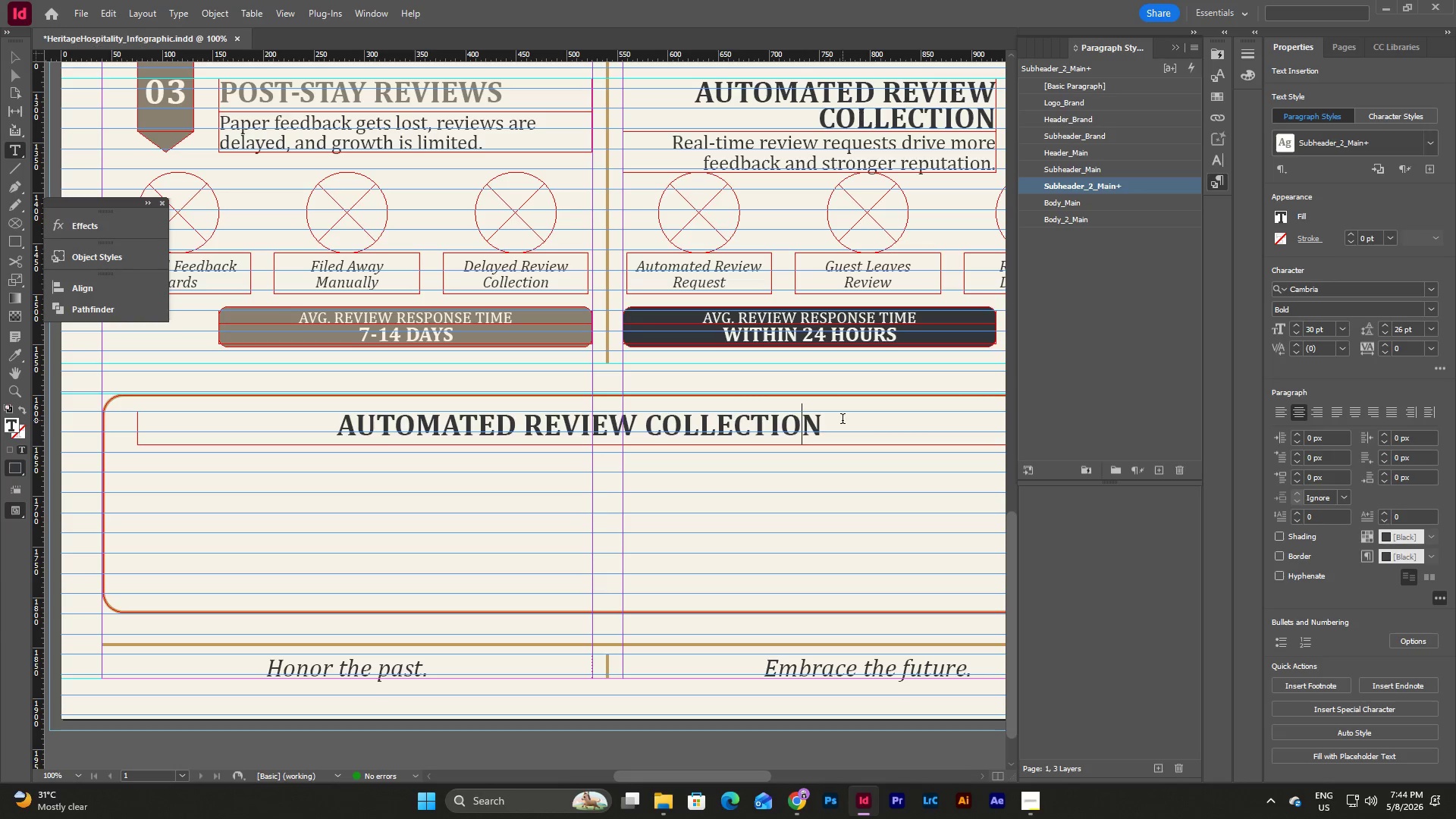 
left_click_drag(start_coordinate=[843, 420], to_coordinate=[318, 419])
 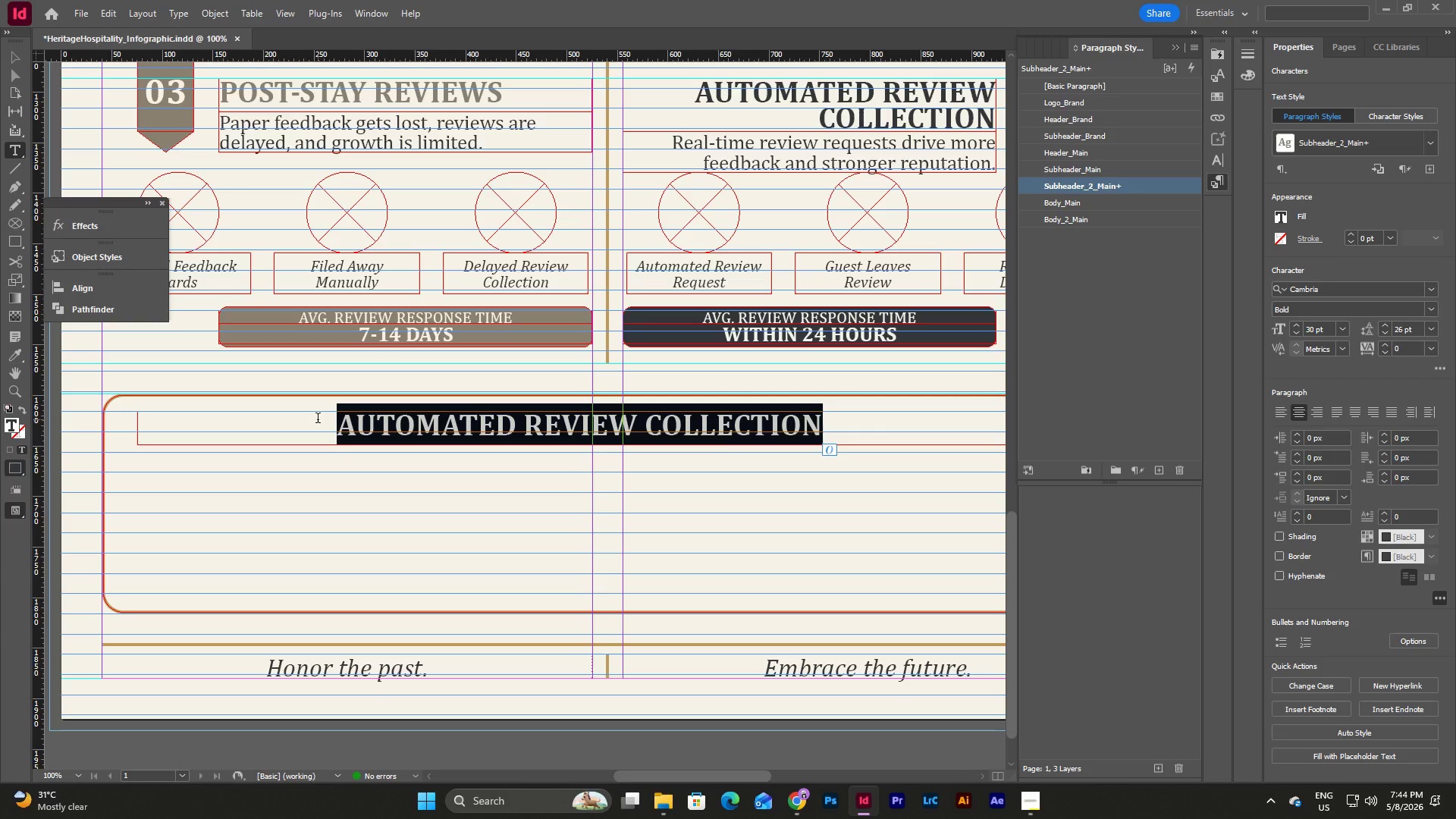 
type(THE HERITAE)
key(Backspace)
type(GE )
key(Backspace)
type( HOSPITALITY ADVANTAGE)
 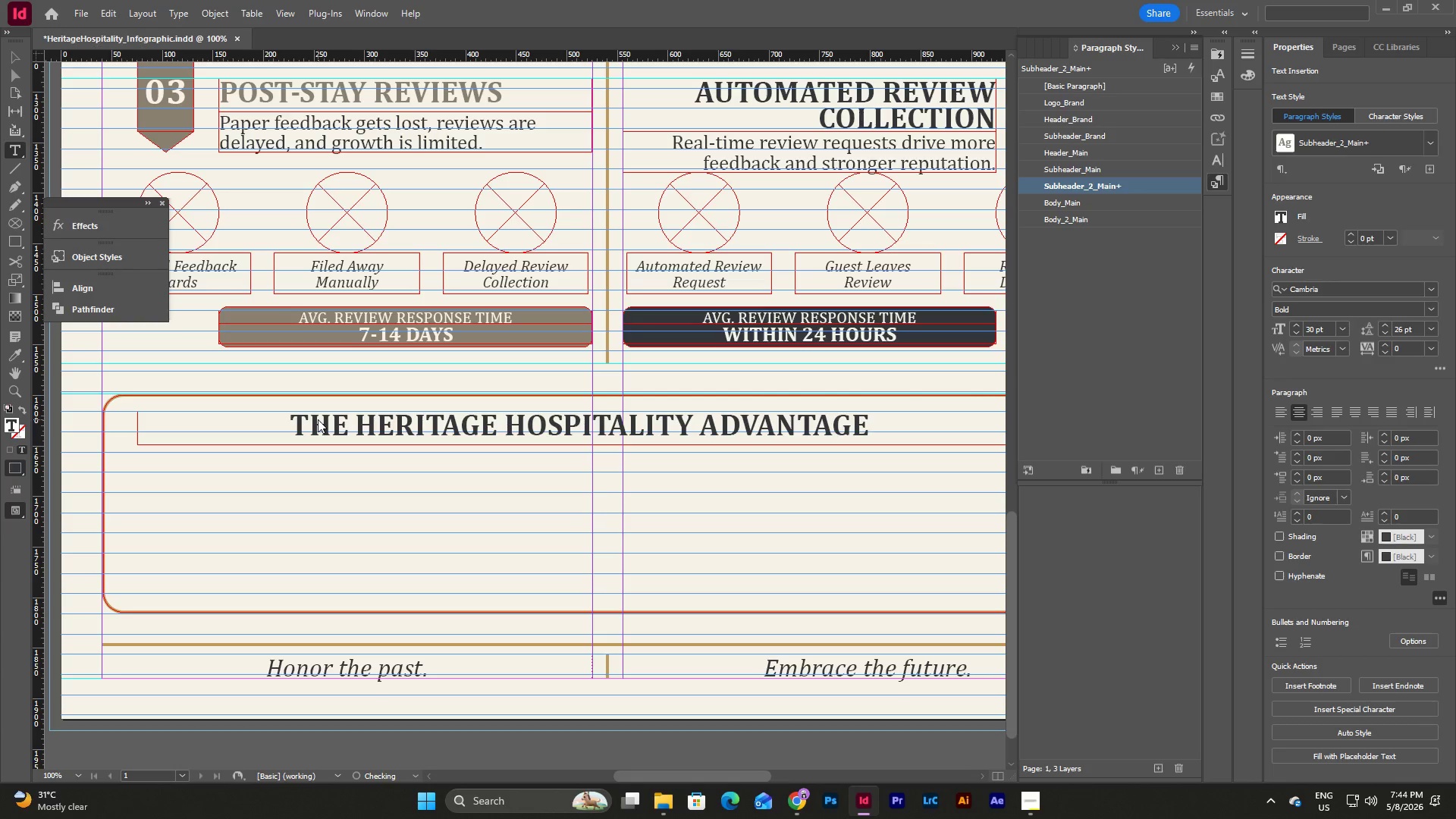 
key(Escape)
 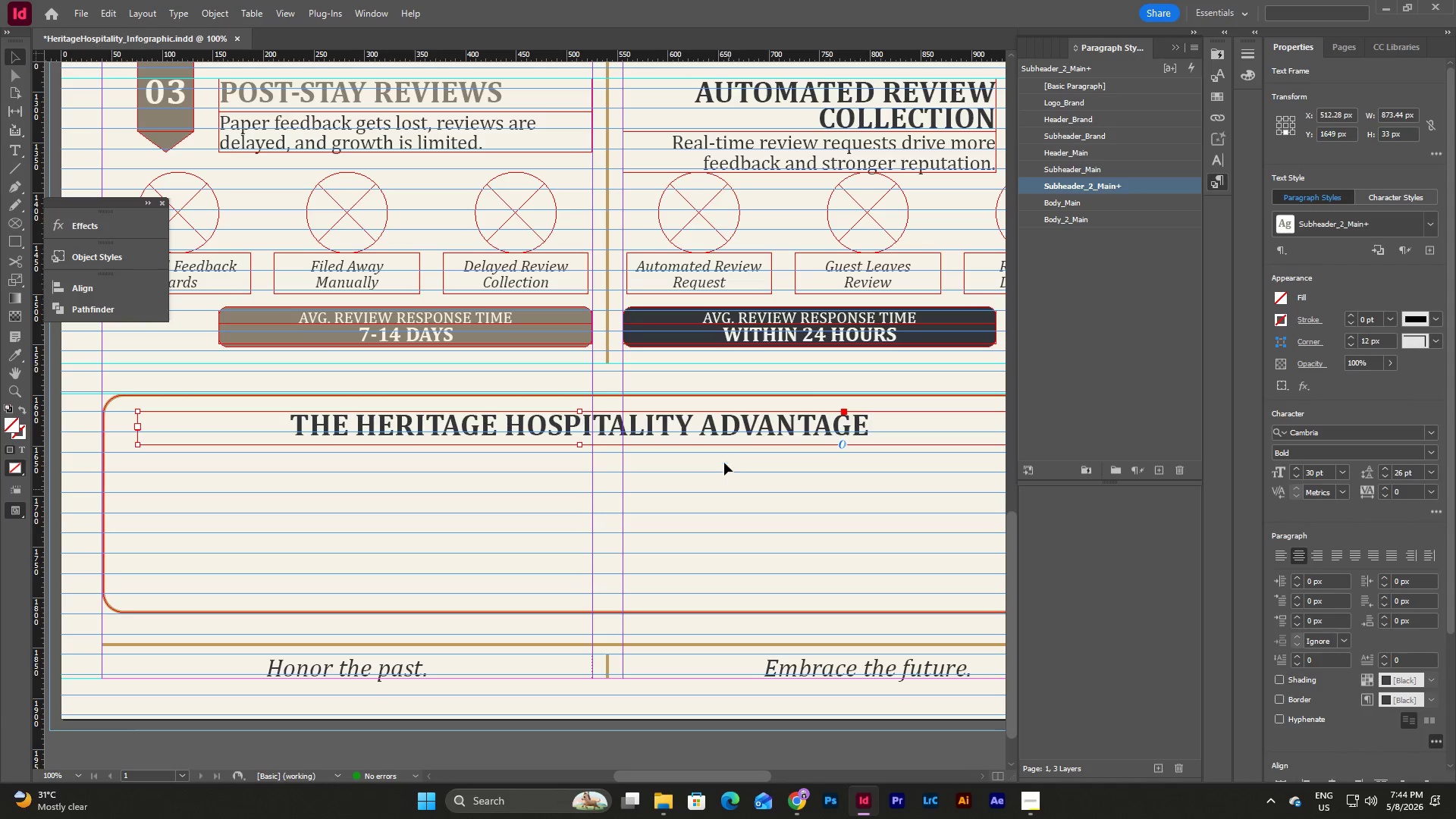 
left_click([716, 441])
 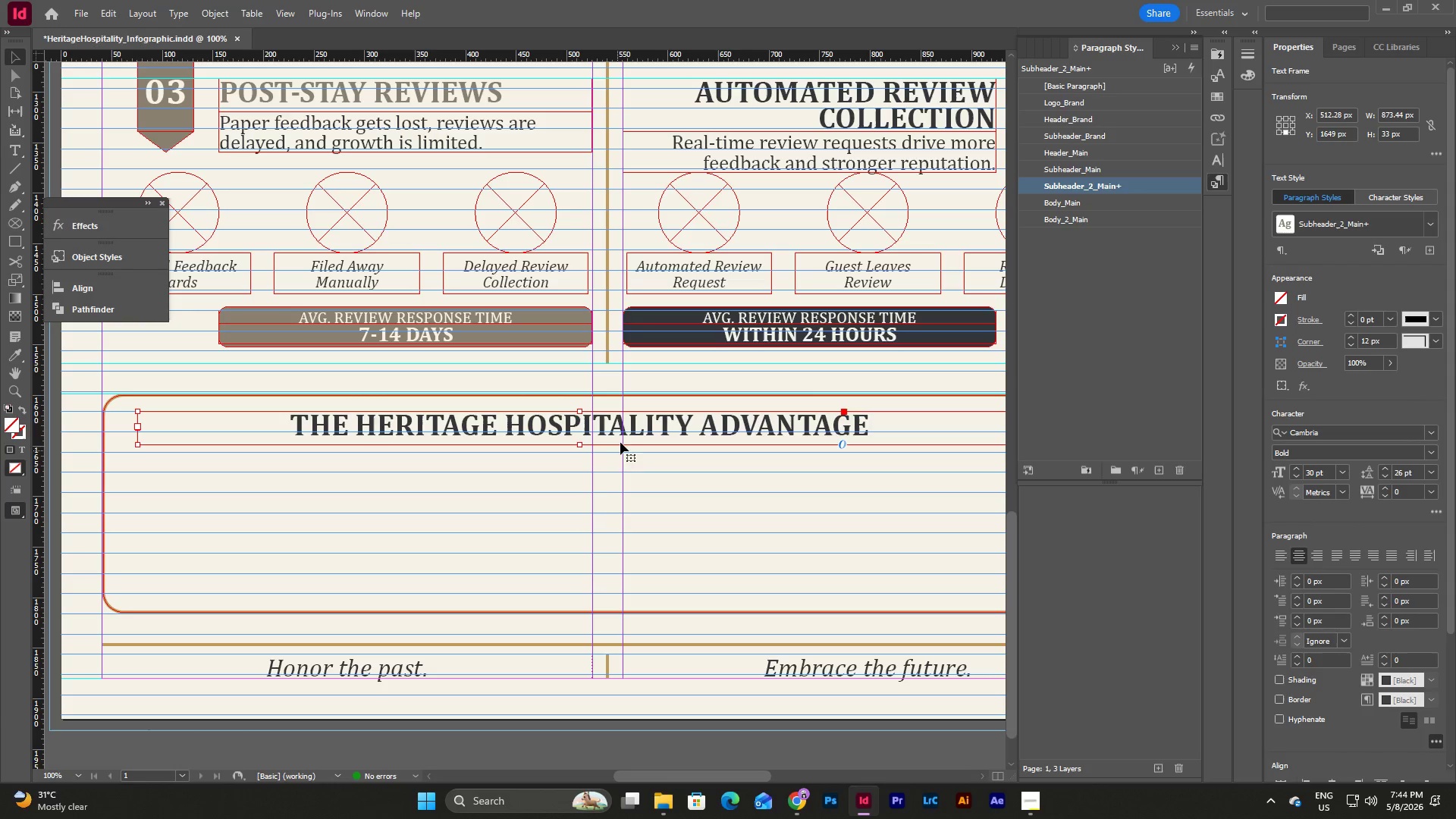 
left_click([635, 438])
 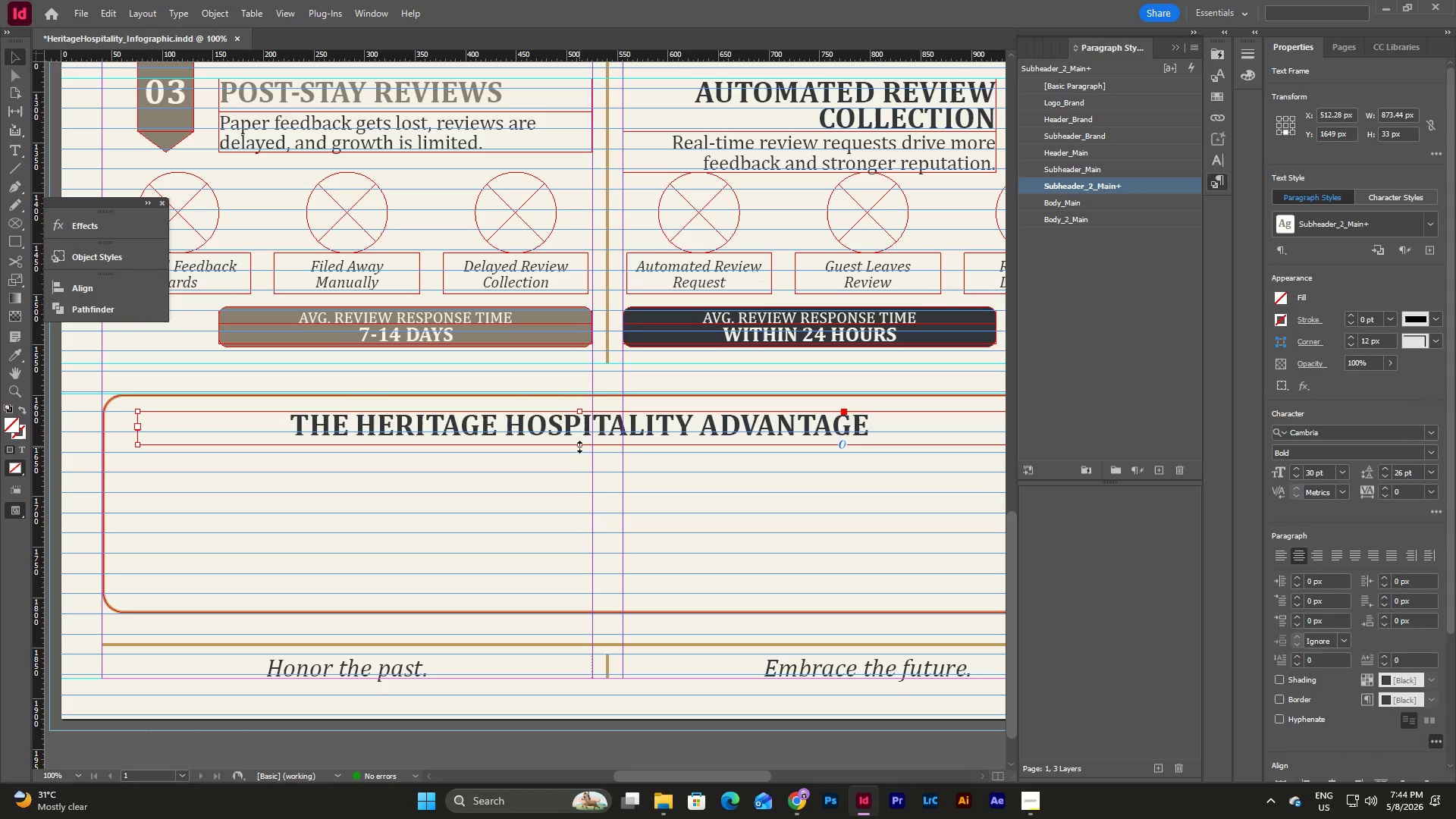 
left_click_drag(start_coordinate=[579, 446], to_coordinate=[581, 453])
 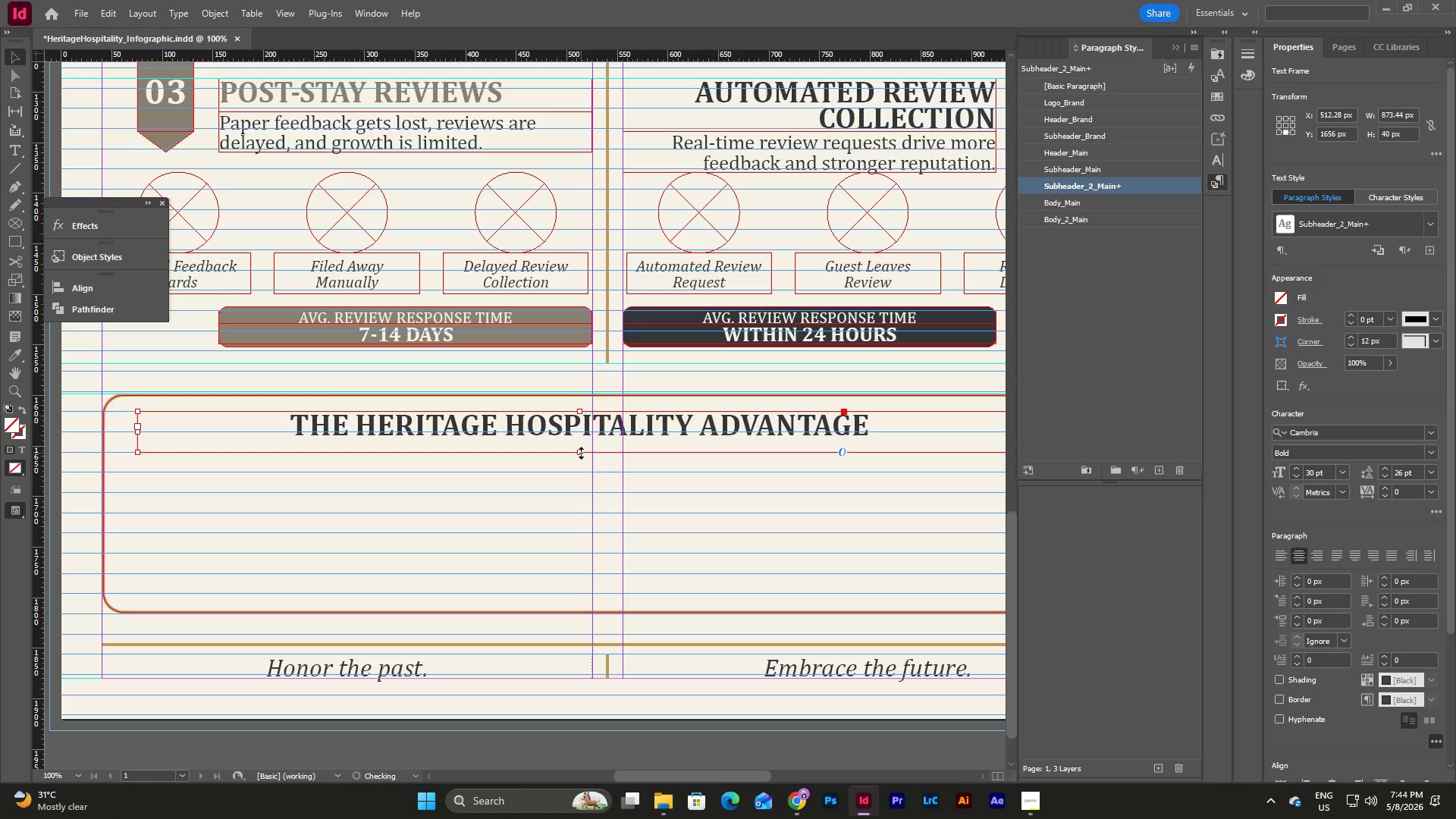 
left_click_drag(start_coordinate=[581, 453], to_coordinate=[582, 447])
 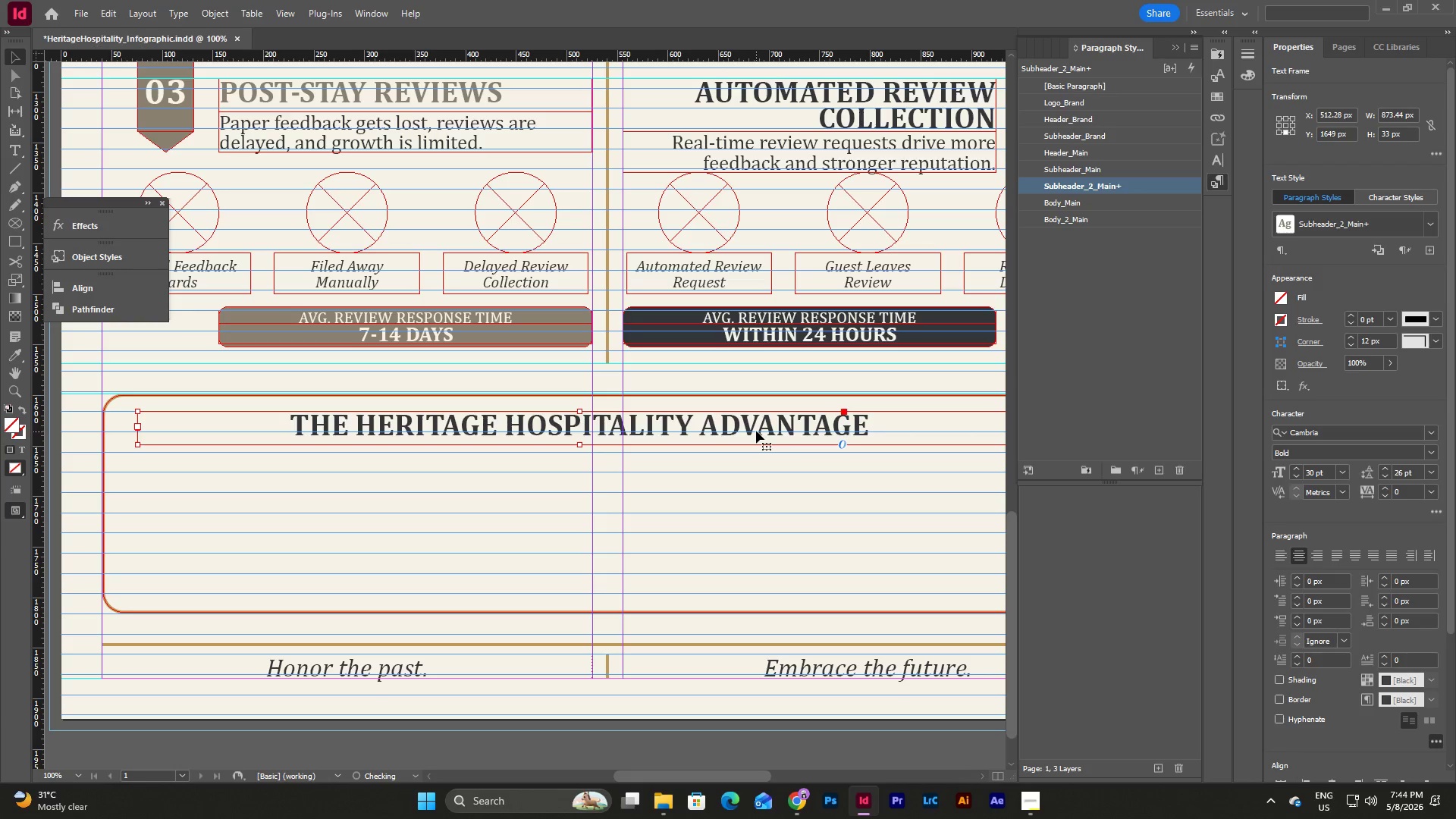 
right_click([756, 431])
 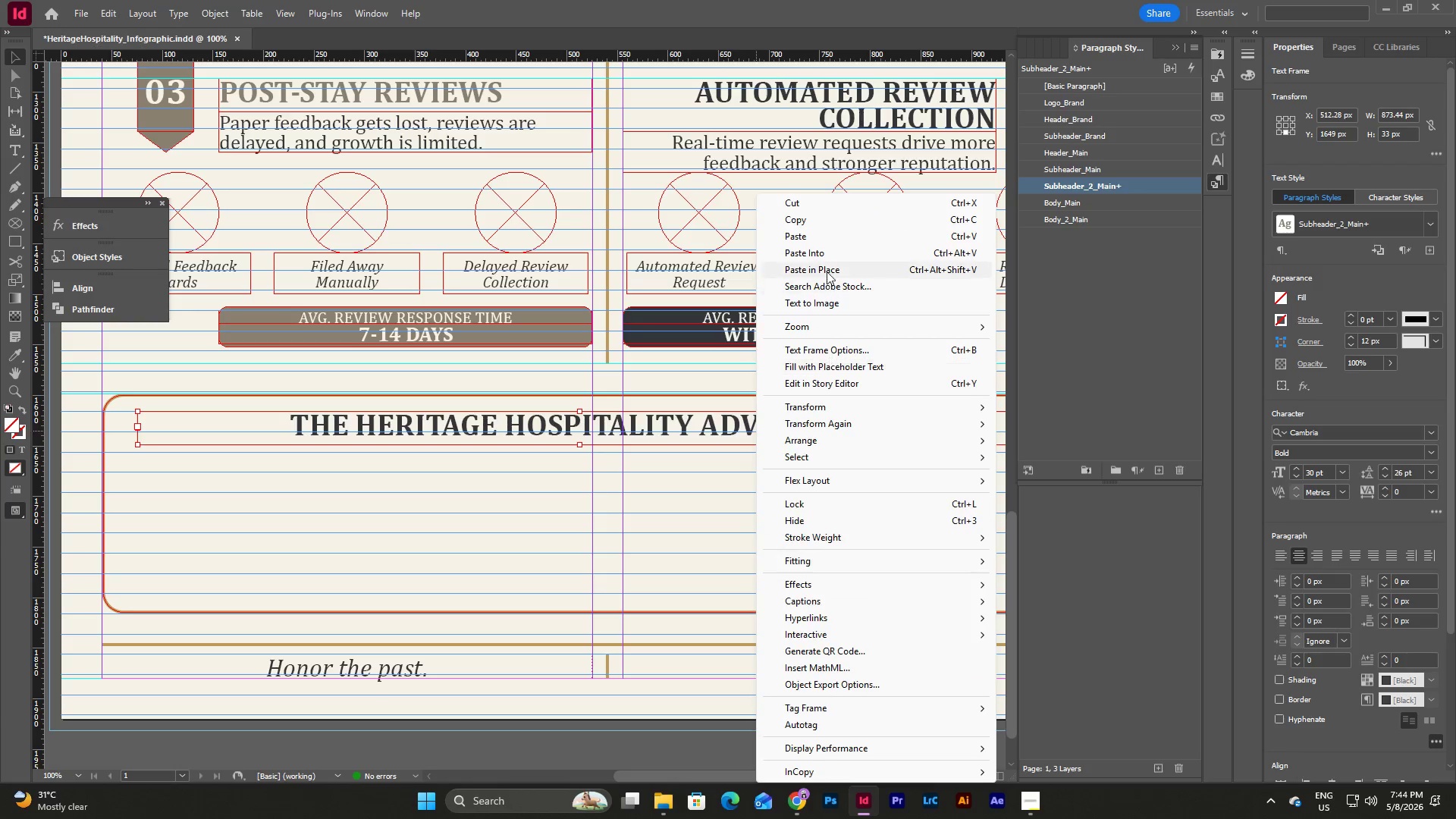 
left_click([848, 345])
 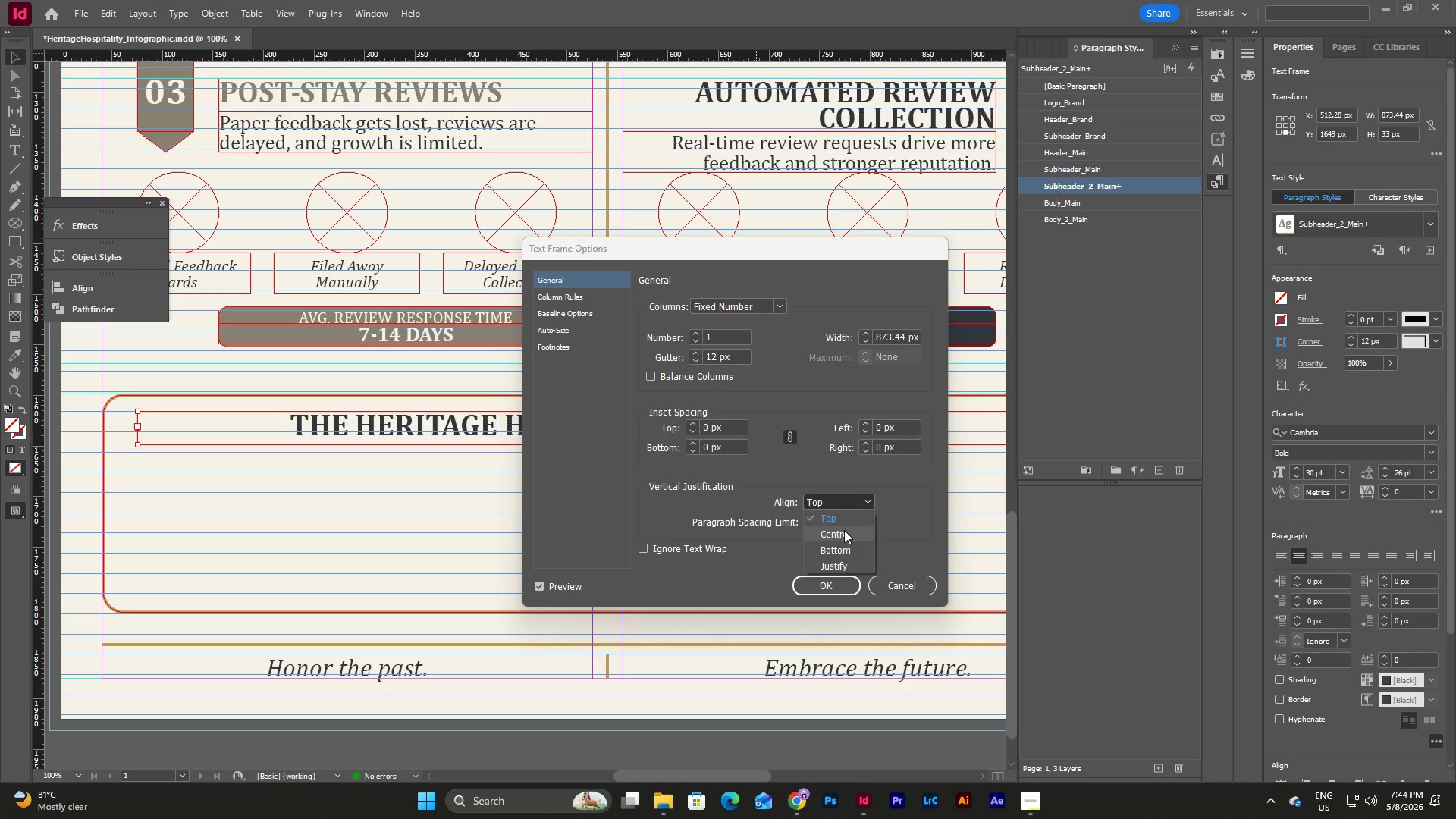 
double_click([836, 586])
 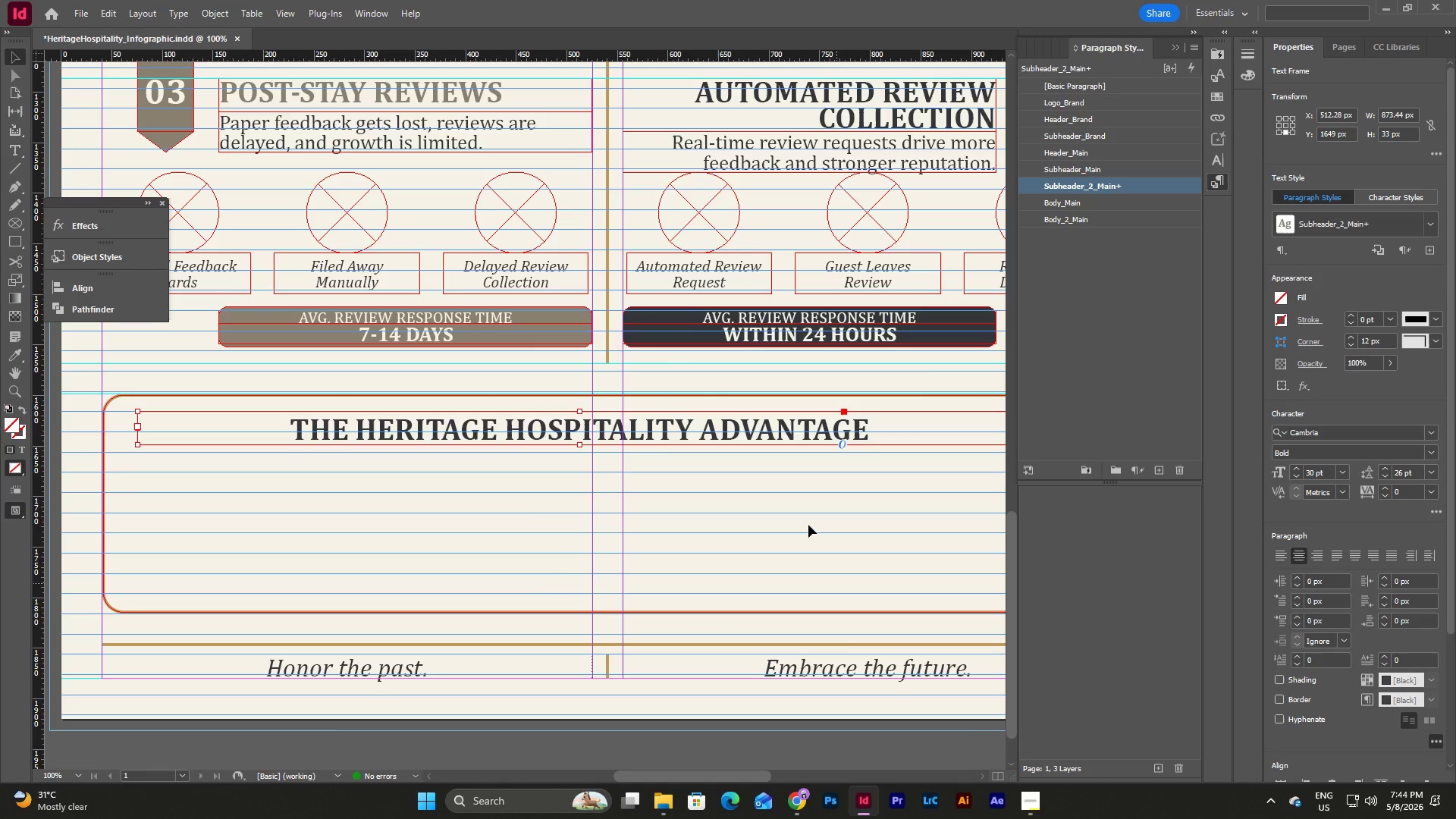 
triple_click([808, 525])
 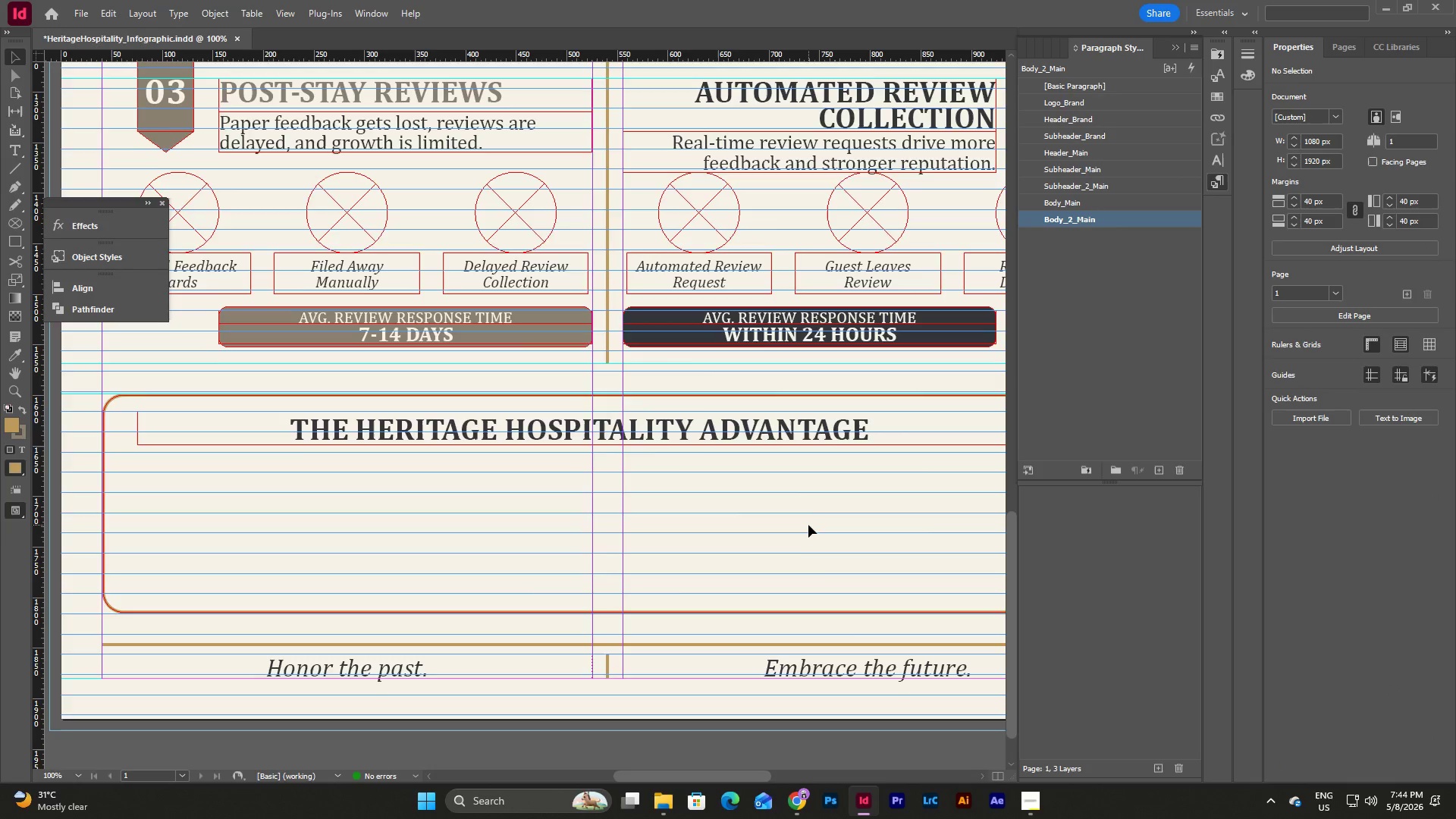 
key(W)
 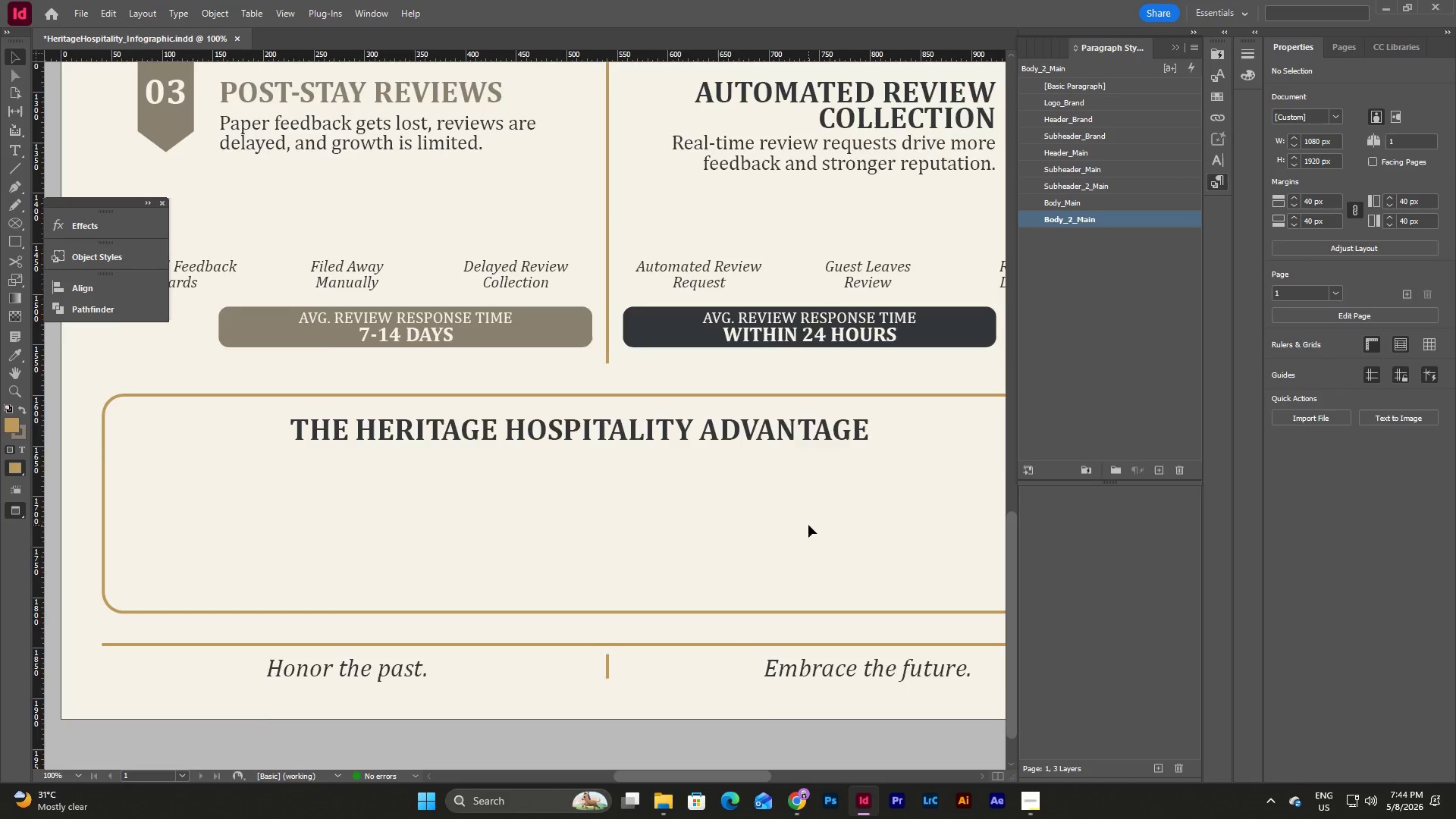 
scroll: coordinate [808, 525], scroll_direction: up, amount: 3.0
 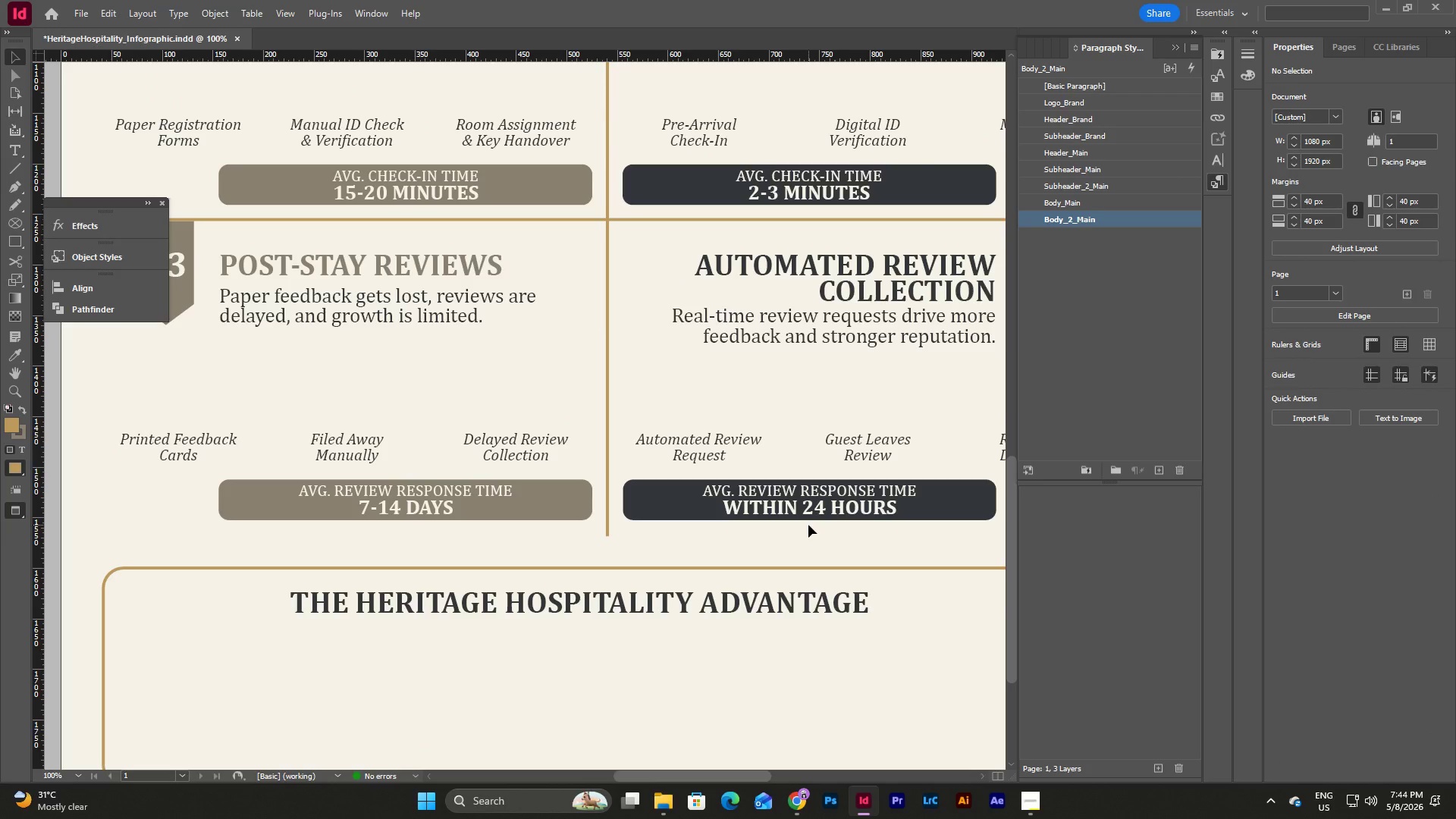 
scroll: coordinate [808, 525], scroll_direction: down, amount: 3.0
 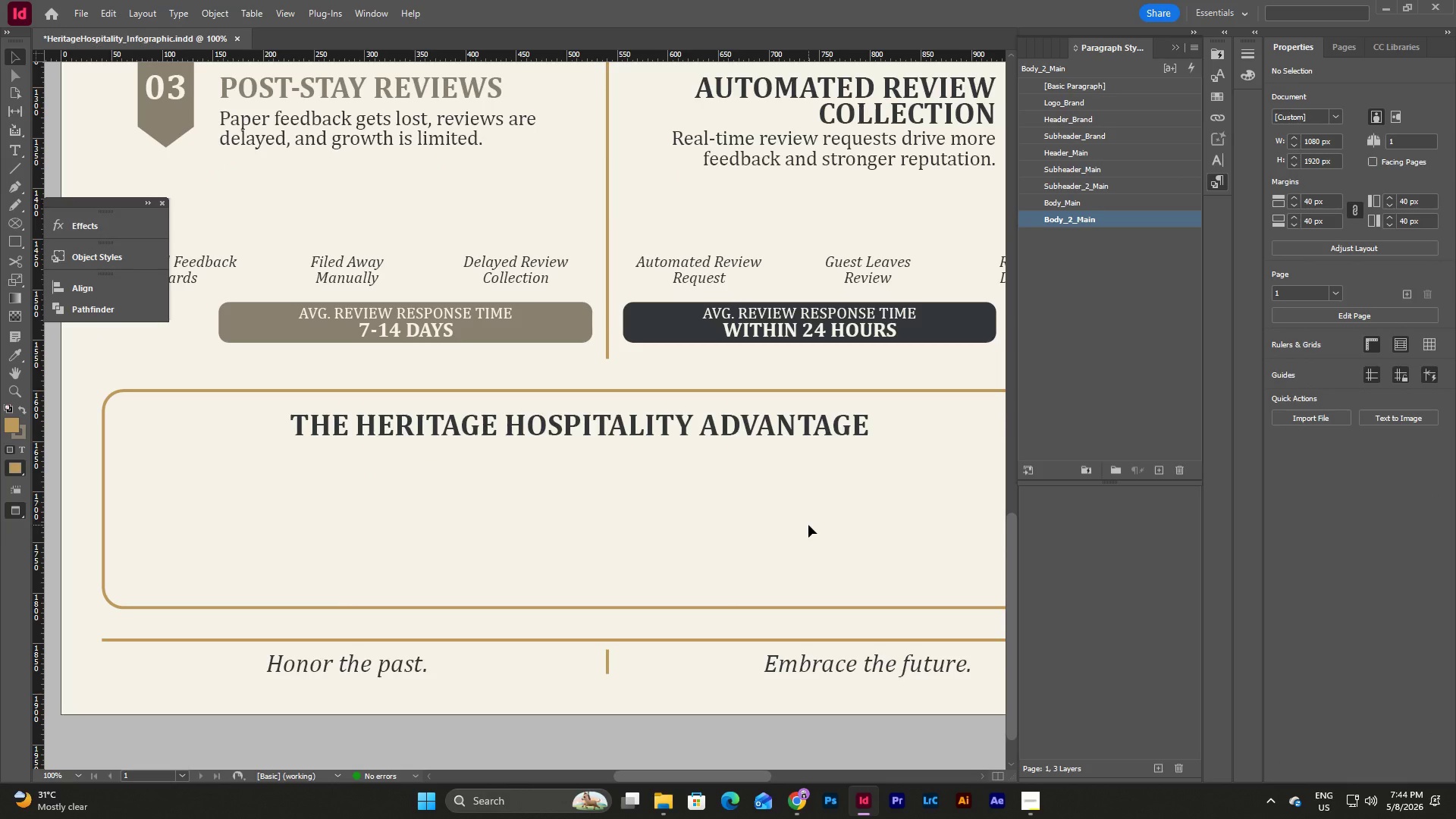 
type(wwww)
 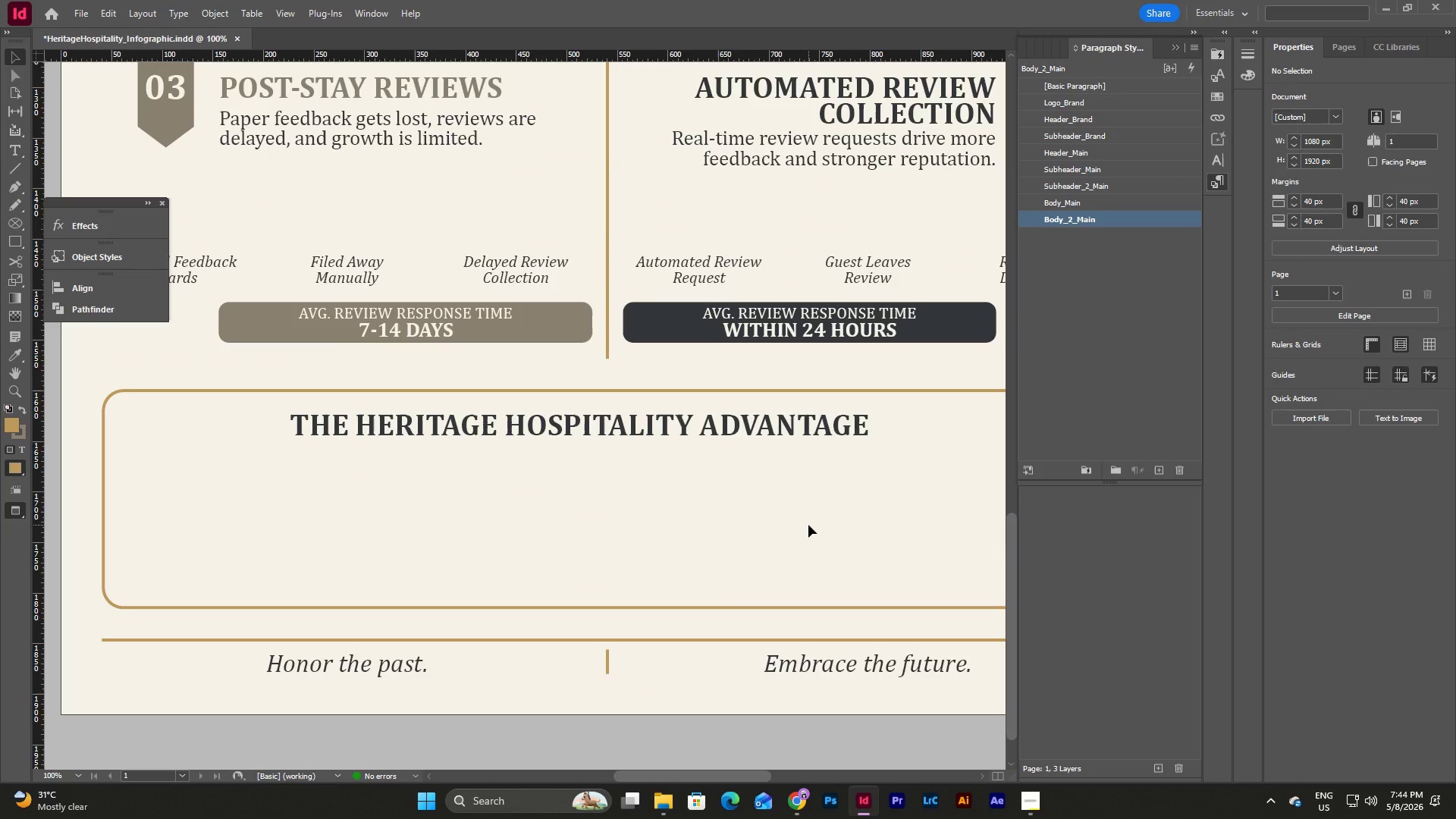 
wait(5.23)
 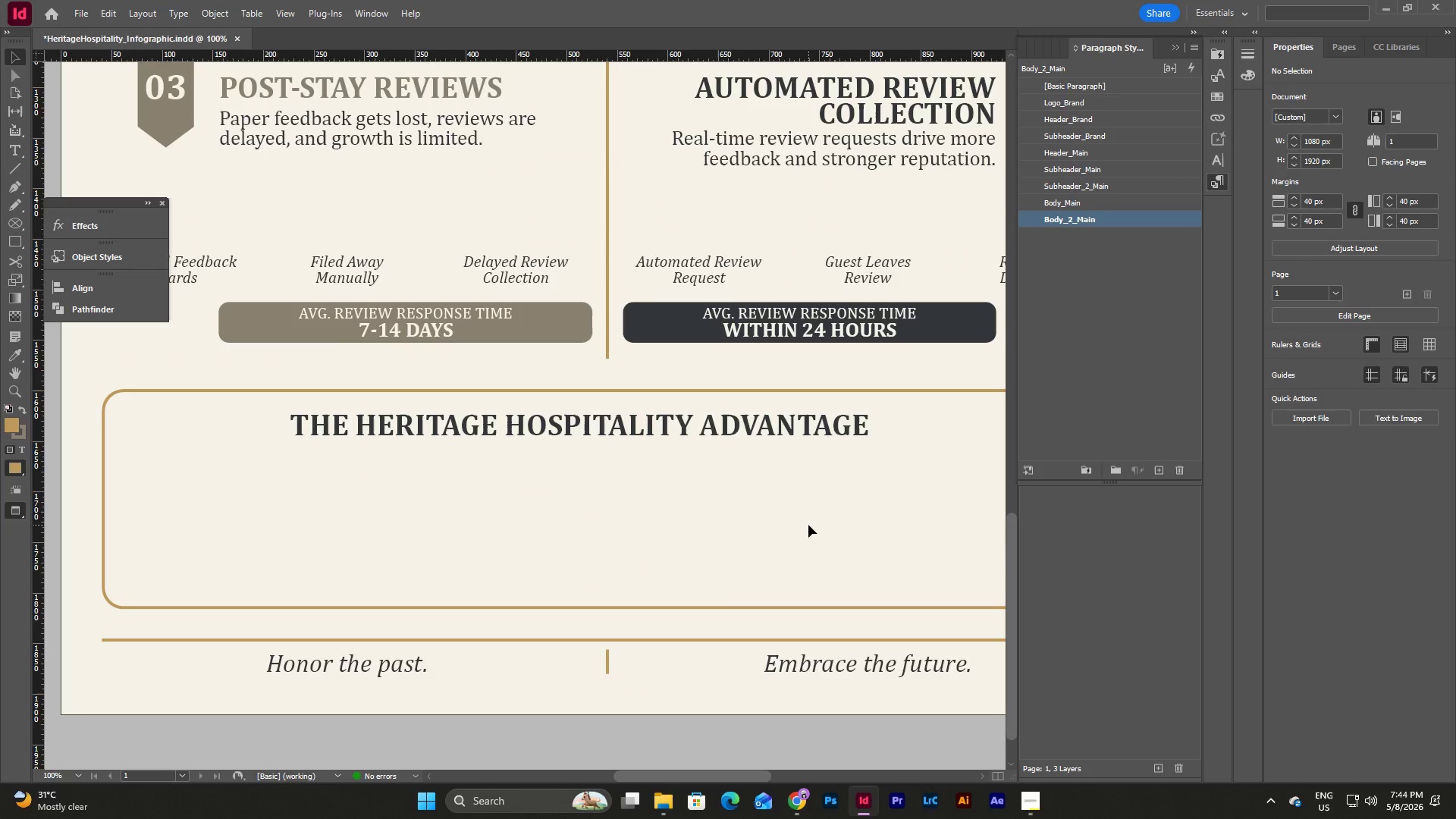 
key(W)
 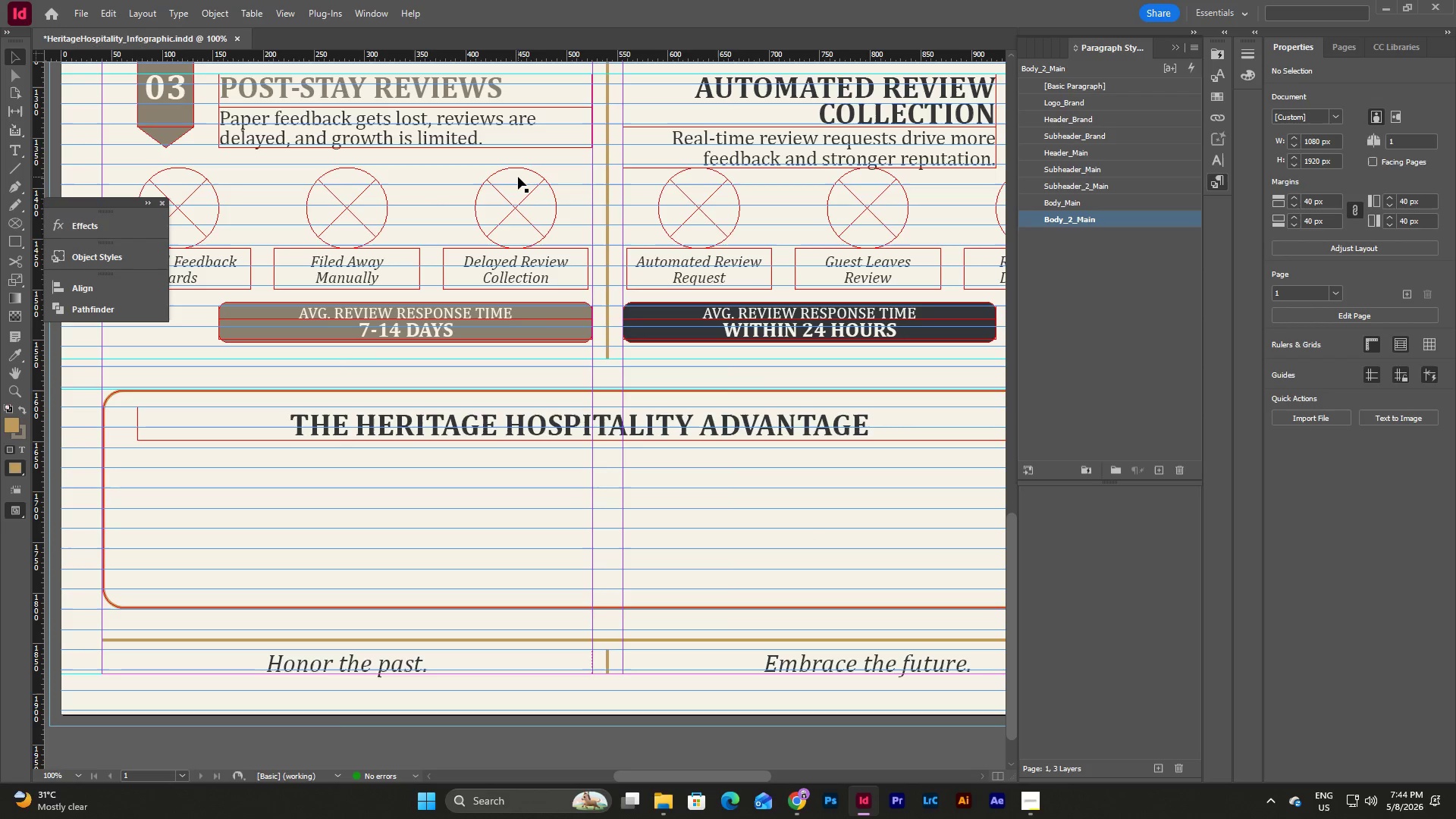 
left_click([148, 424])
 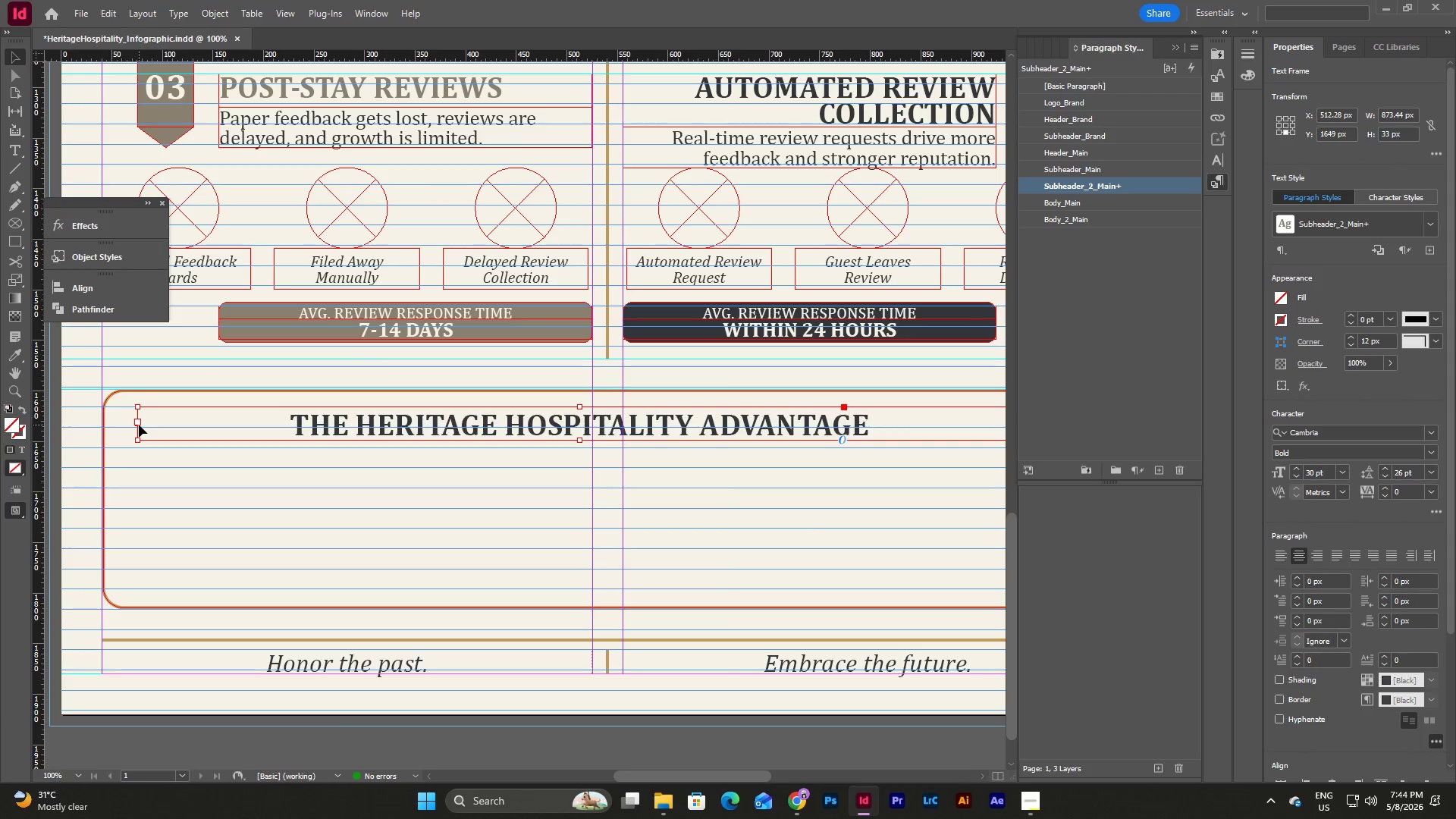 
left_click_drag(start_coordinate=[139, 425], to_coordinate=[135, 424])
 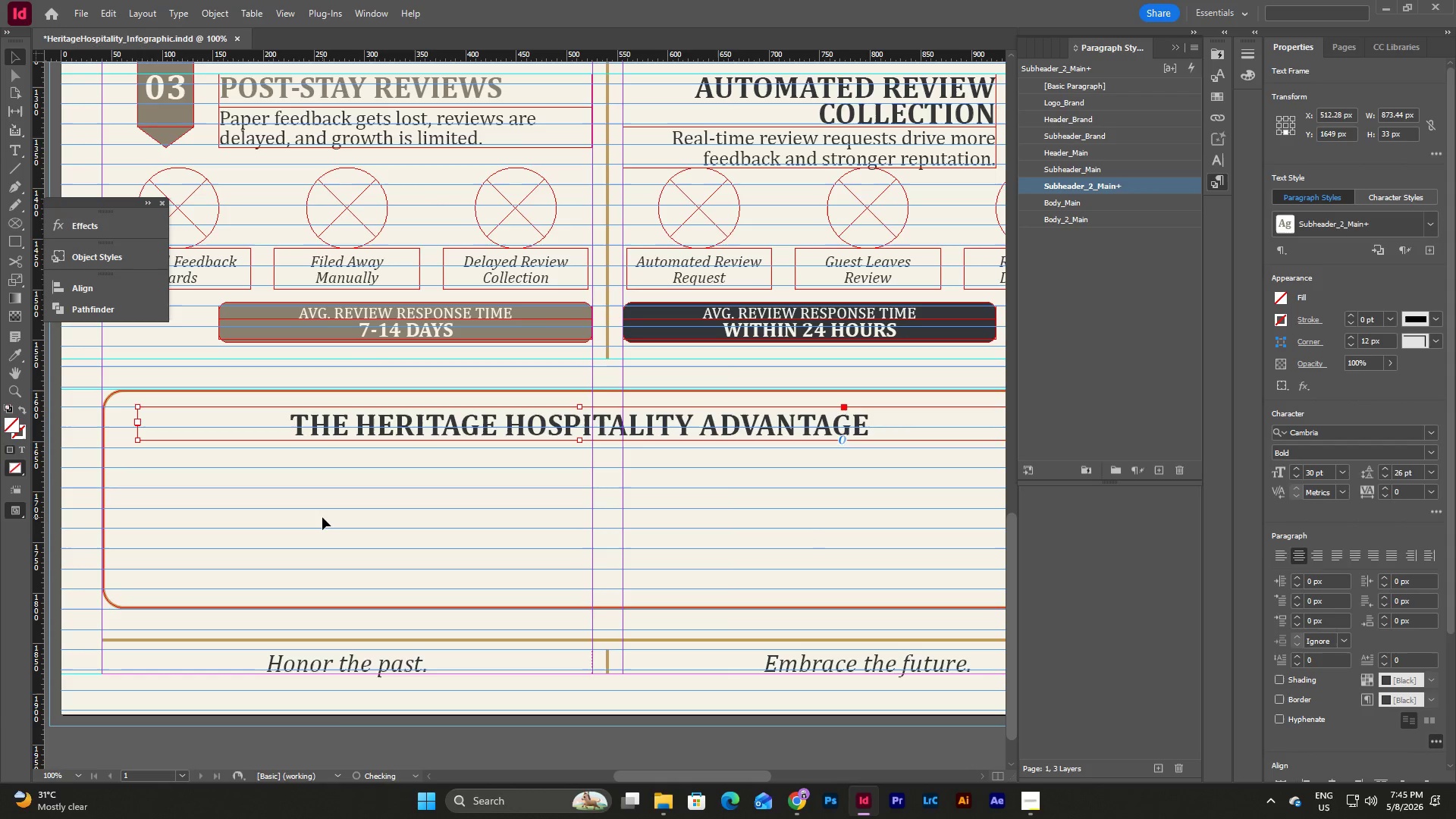 
left_click([322, 517])
 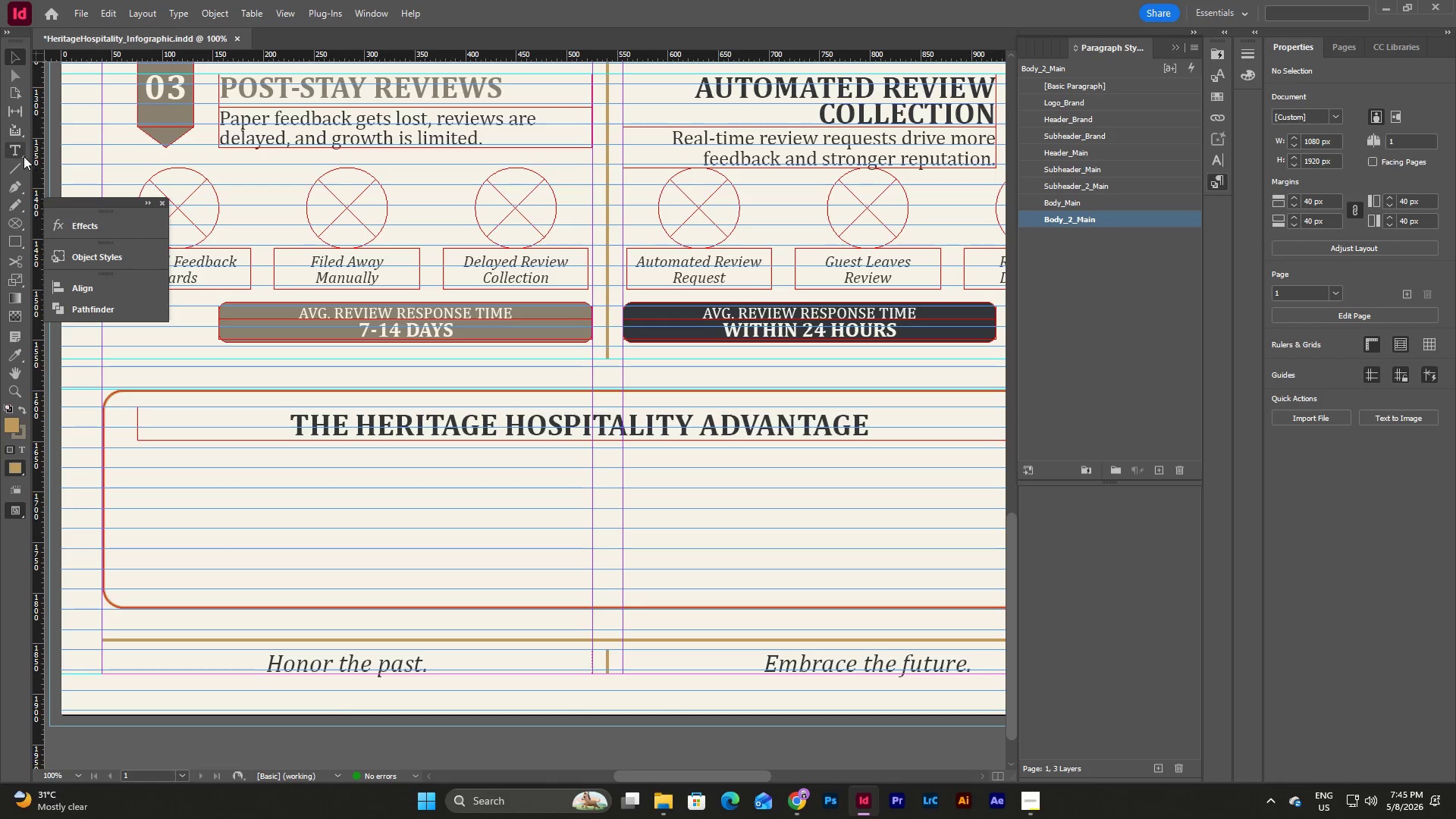 
left_click([12, 240])
 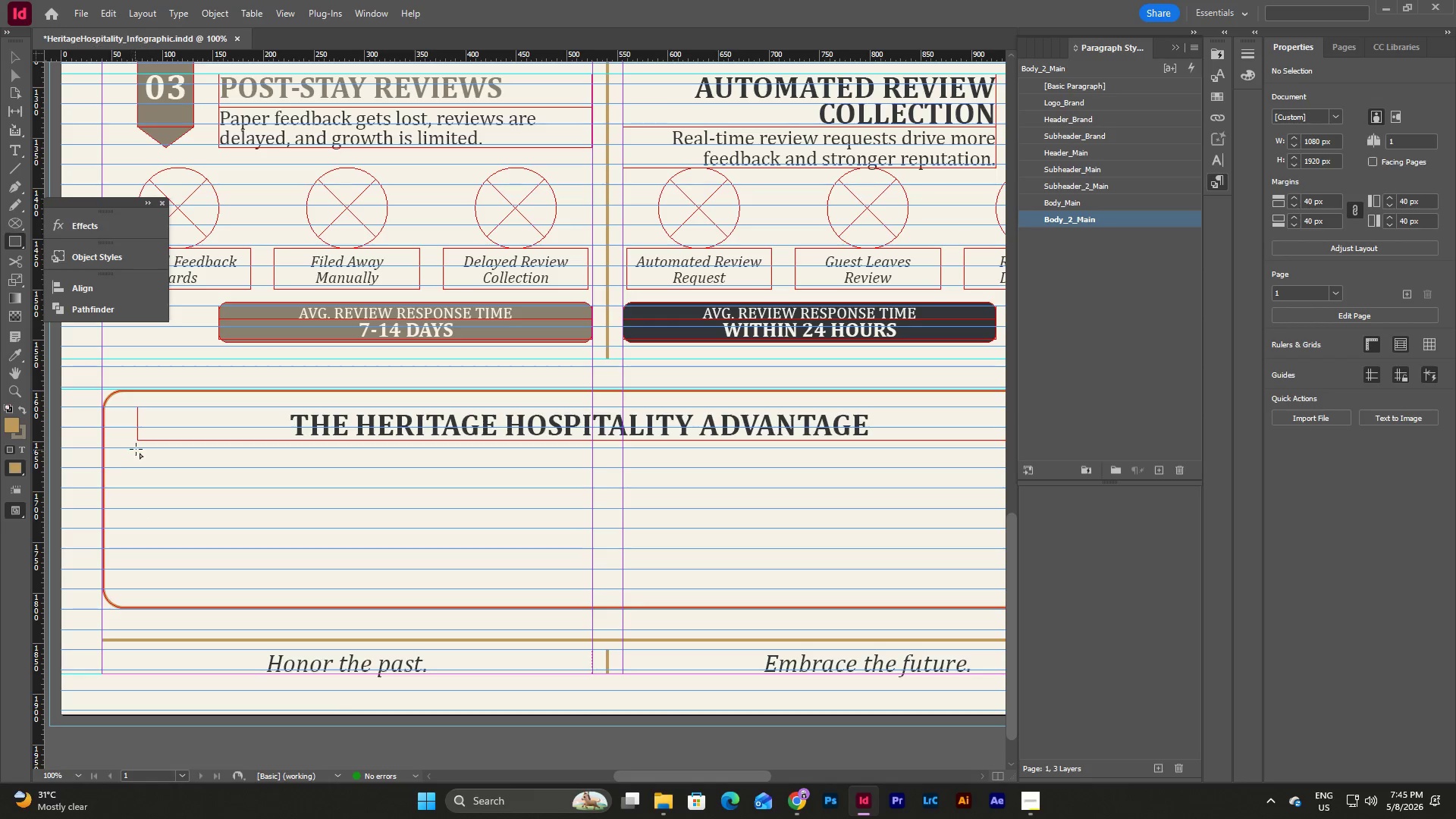 
left_click_drag(start_coordinate=[134, 447], to_coordinate=[281, 588])
 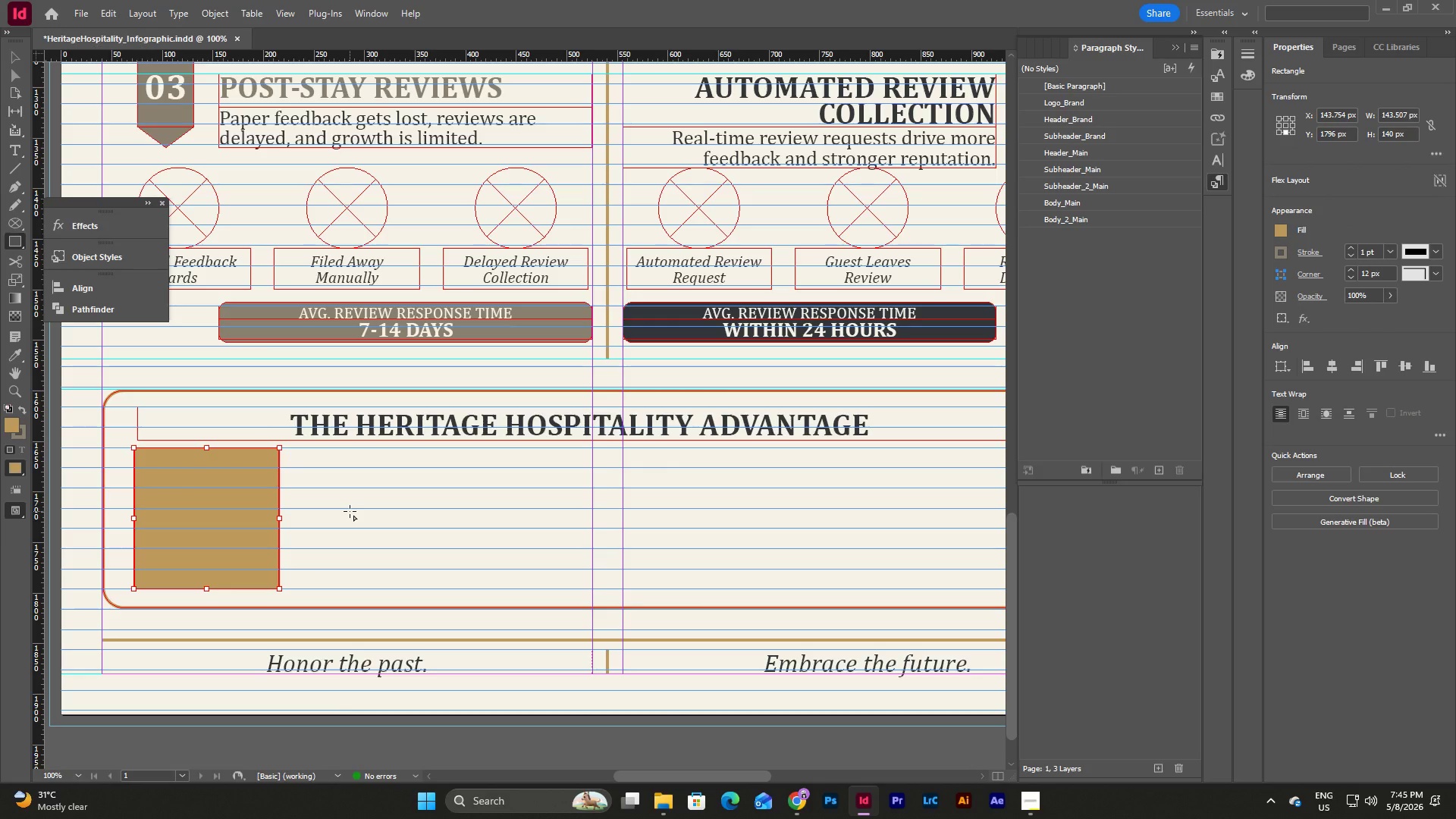 
key(Escape)
 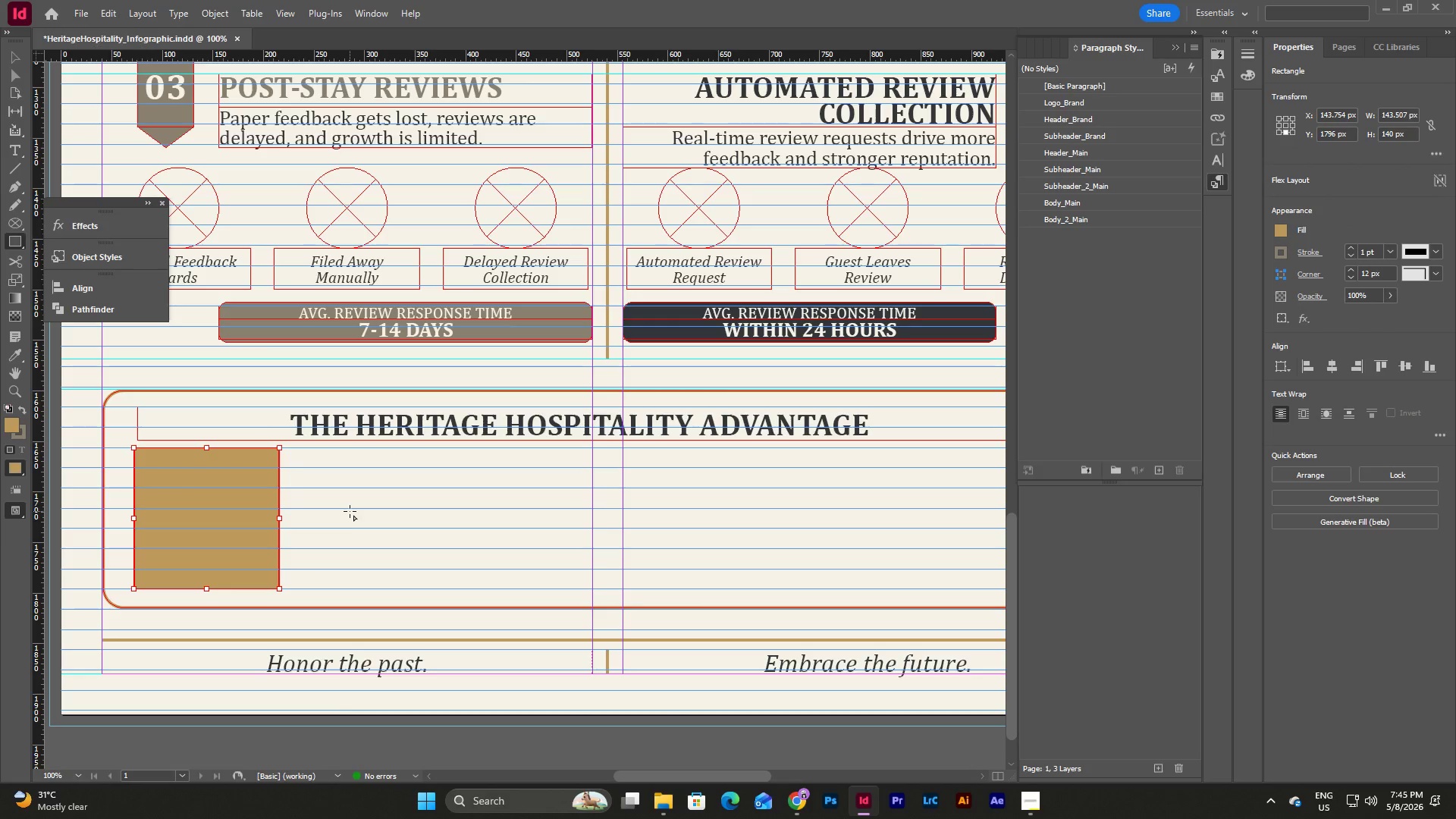 
key(V)
 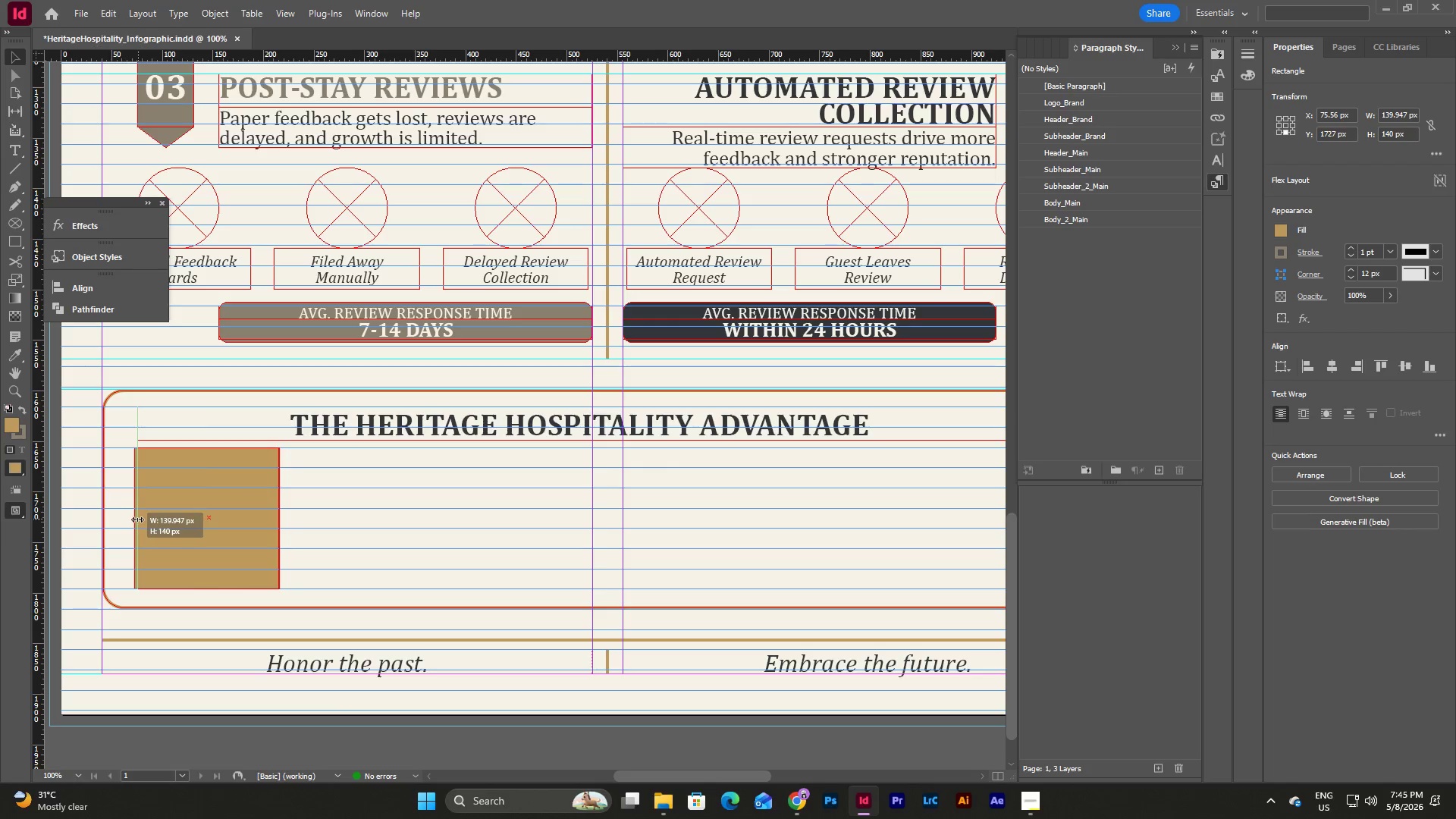 
left_click([326, 529])
 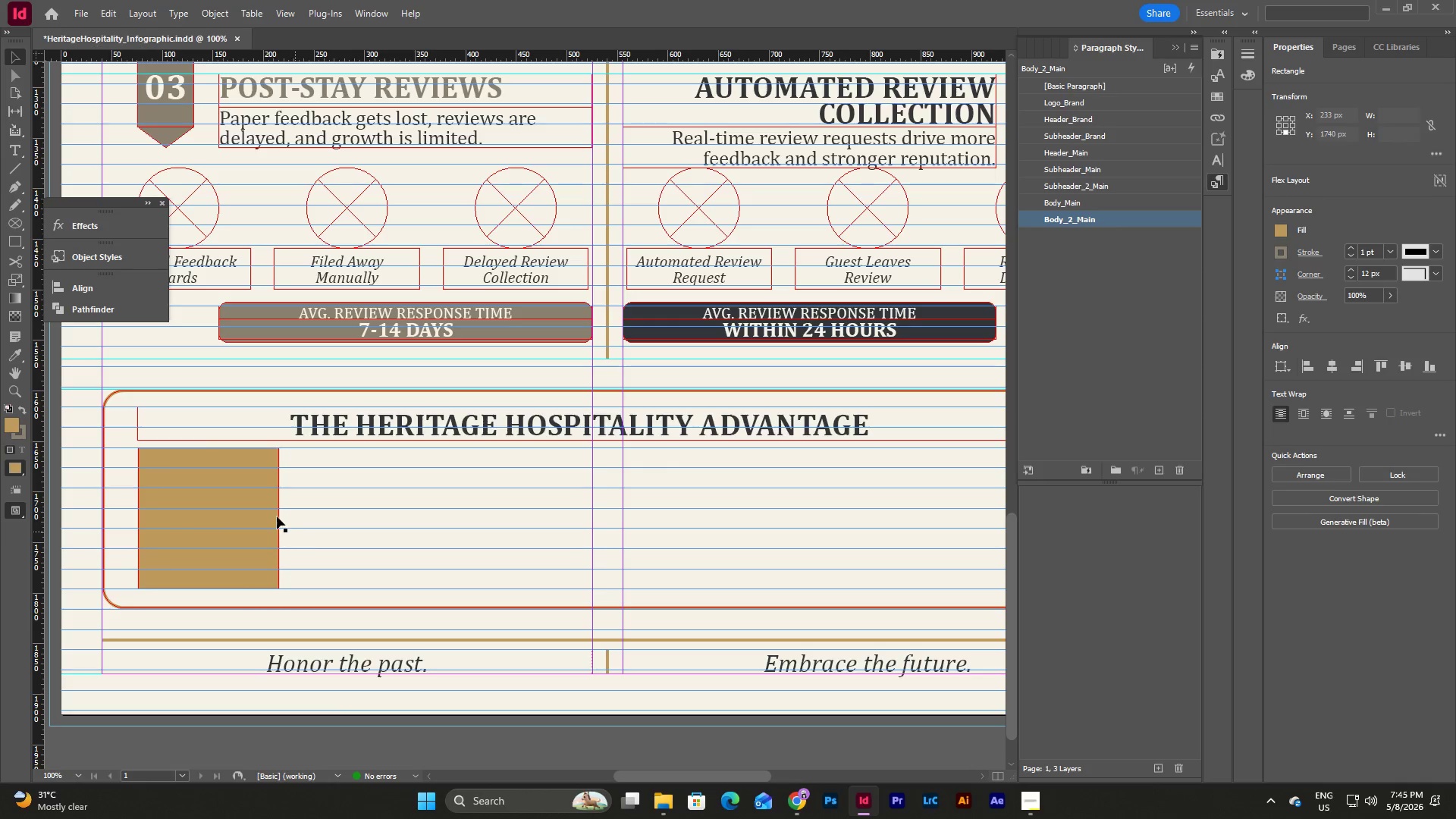 
left_click([275, 515])
 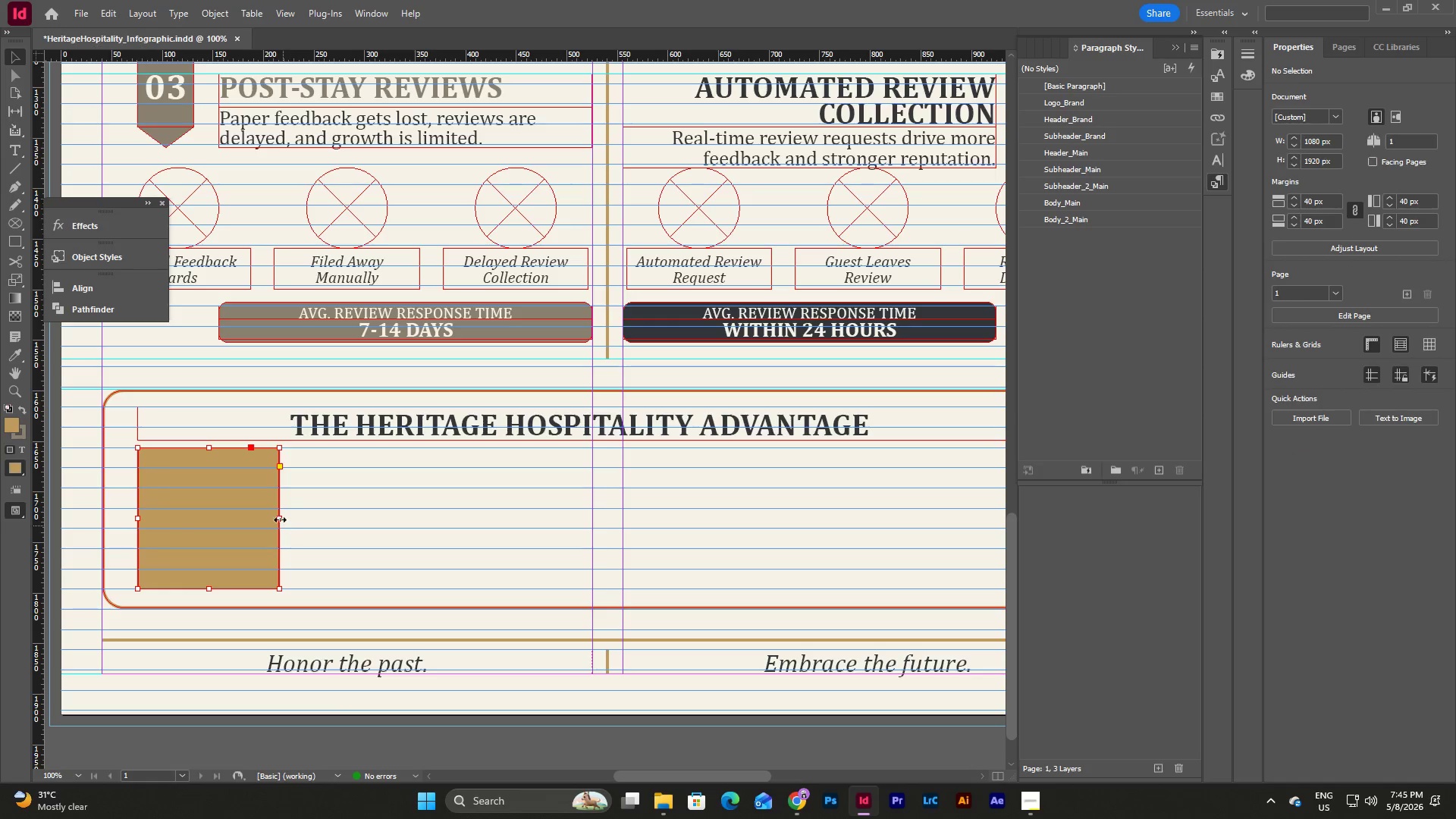 
left_click_drag(start_coordinate=[278, 518], to_coordinate=[297, 519])
 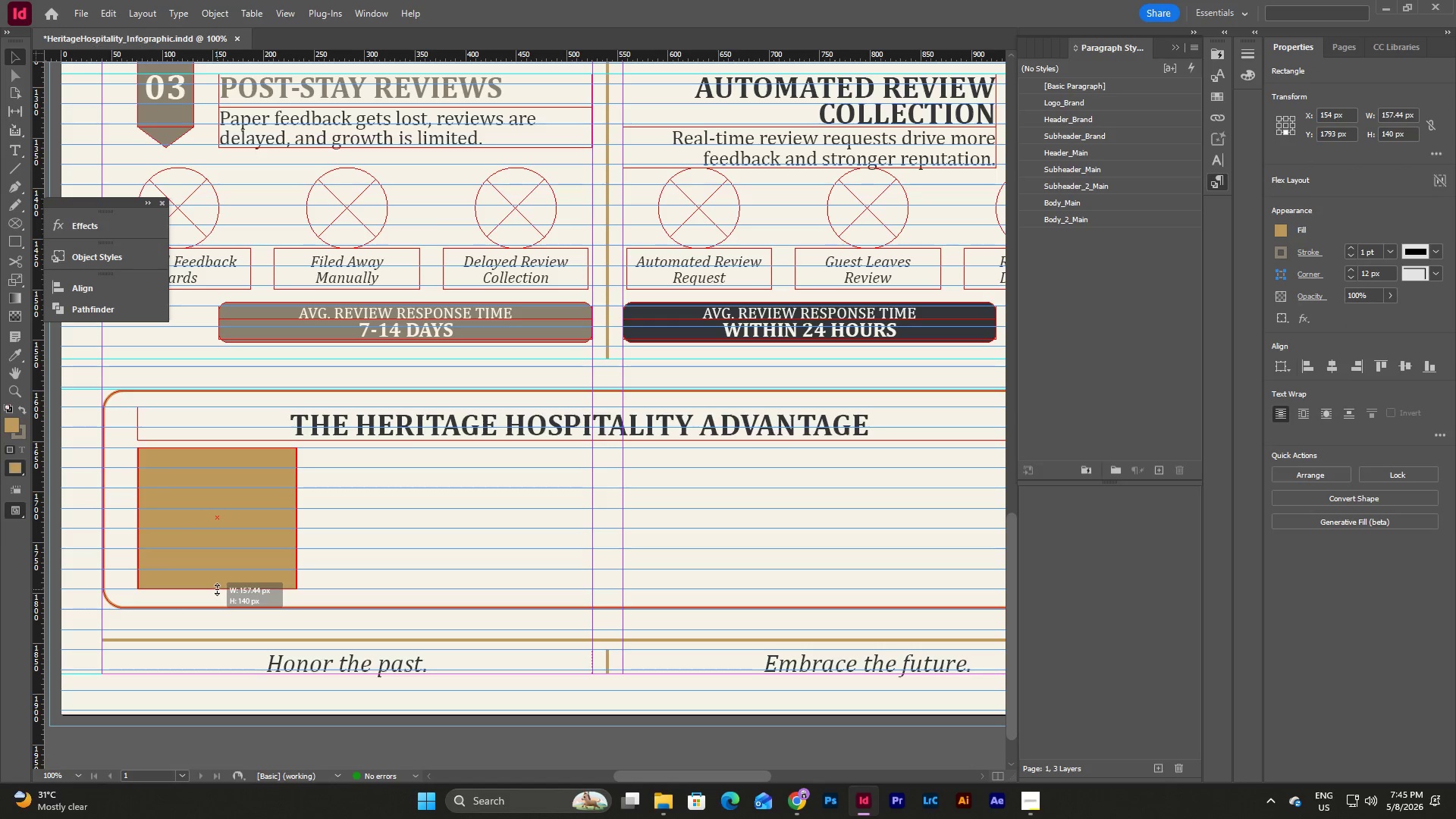 
left_click([384, 563])
 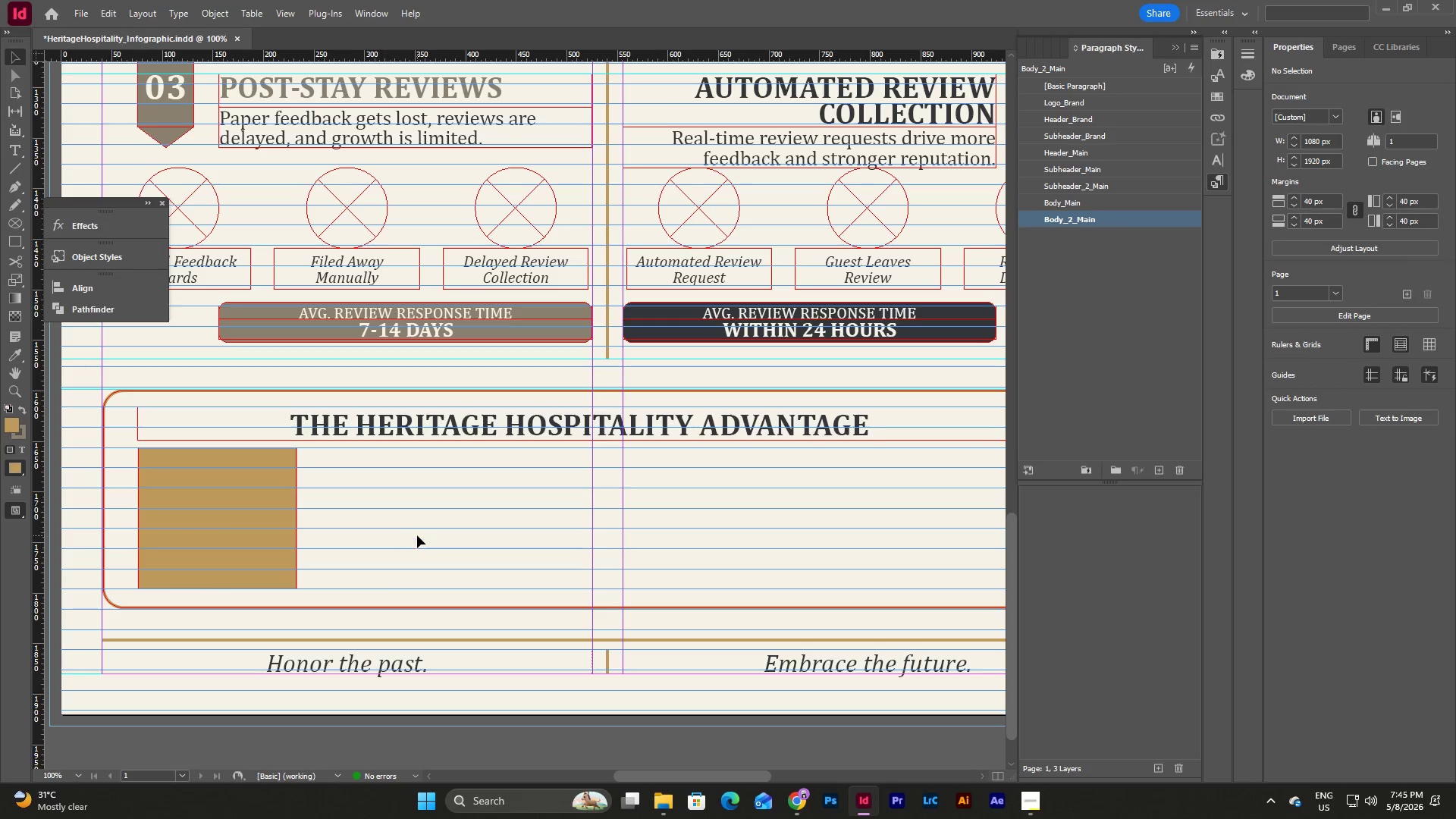 
left_click([278, 526])
 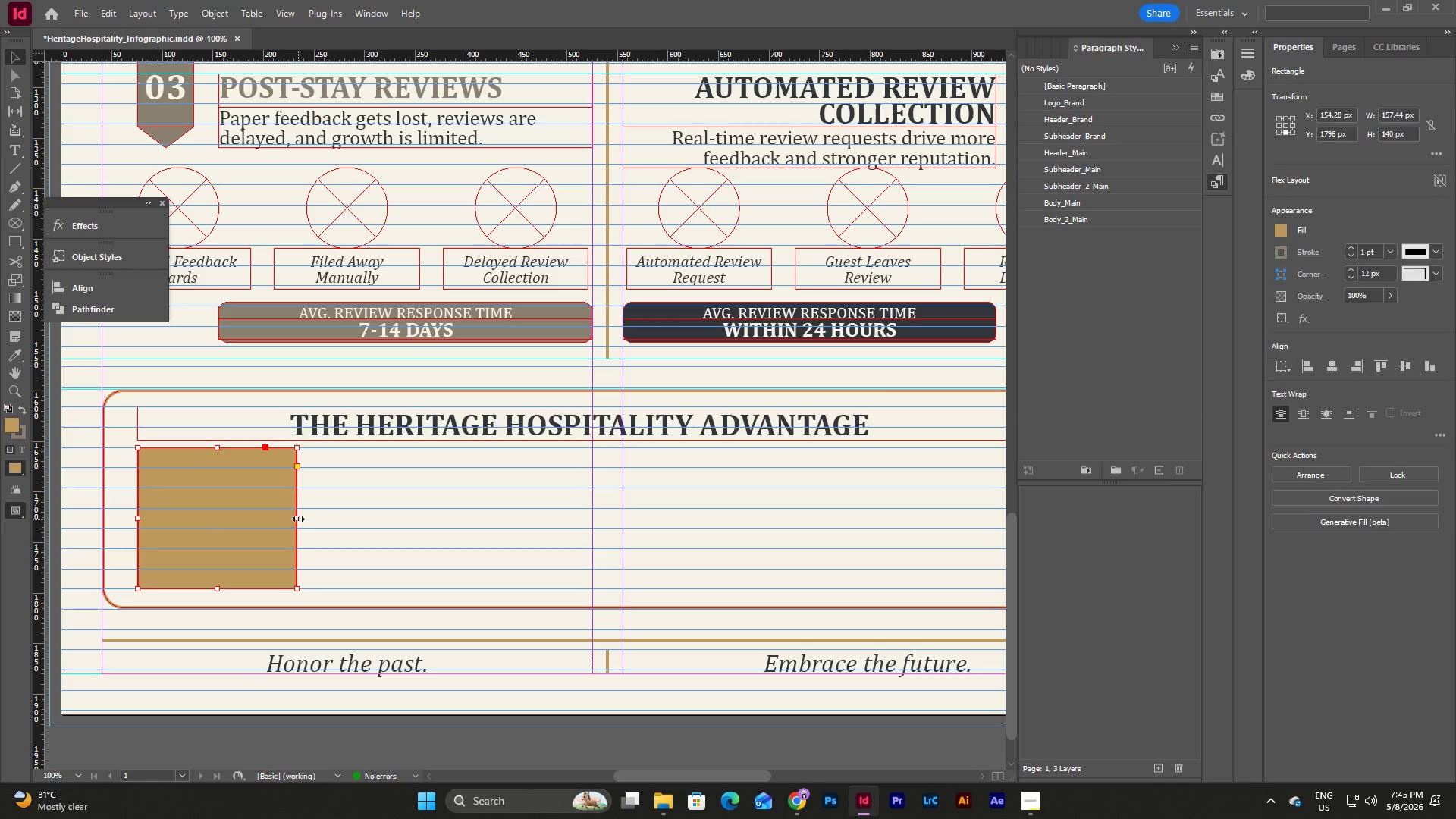 
left_click_drag(start_coordinate=[298, 519], to_coordinate=[347, 524])
 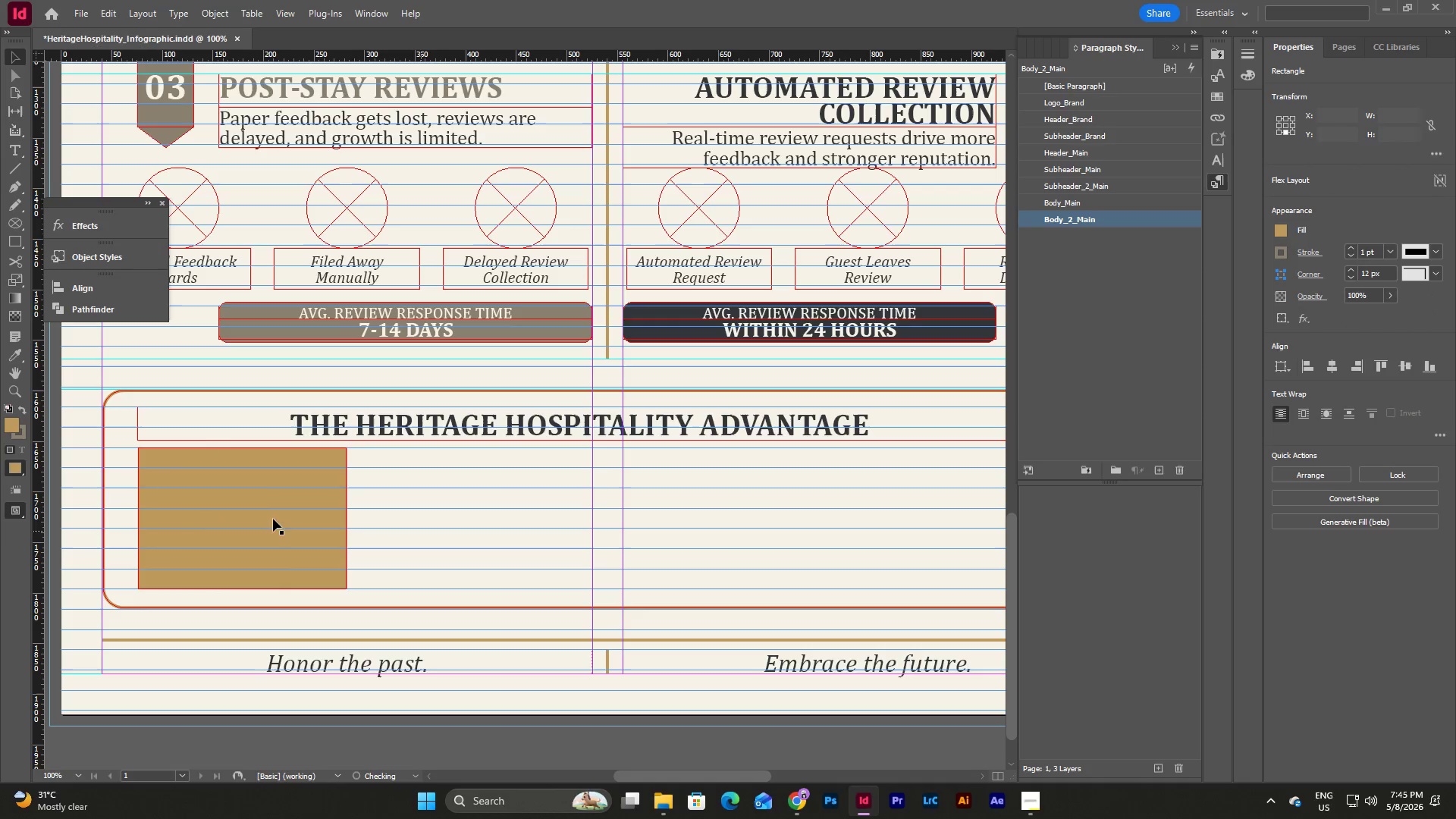 
double_click([260, 514])
 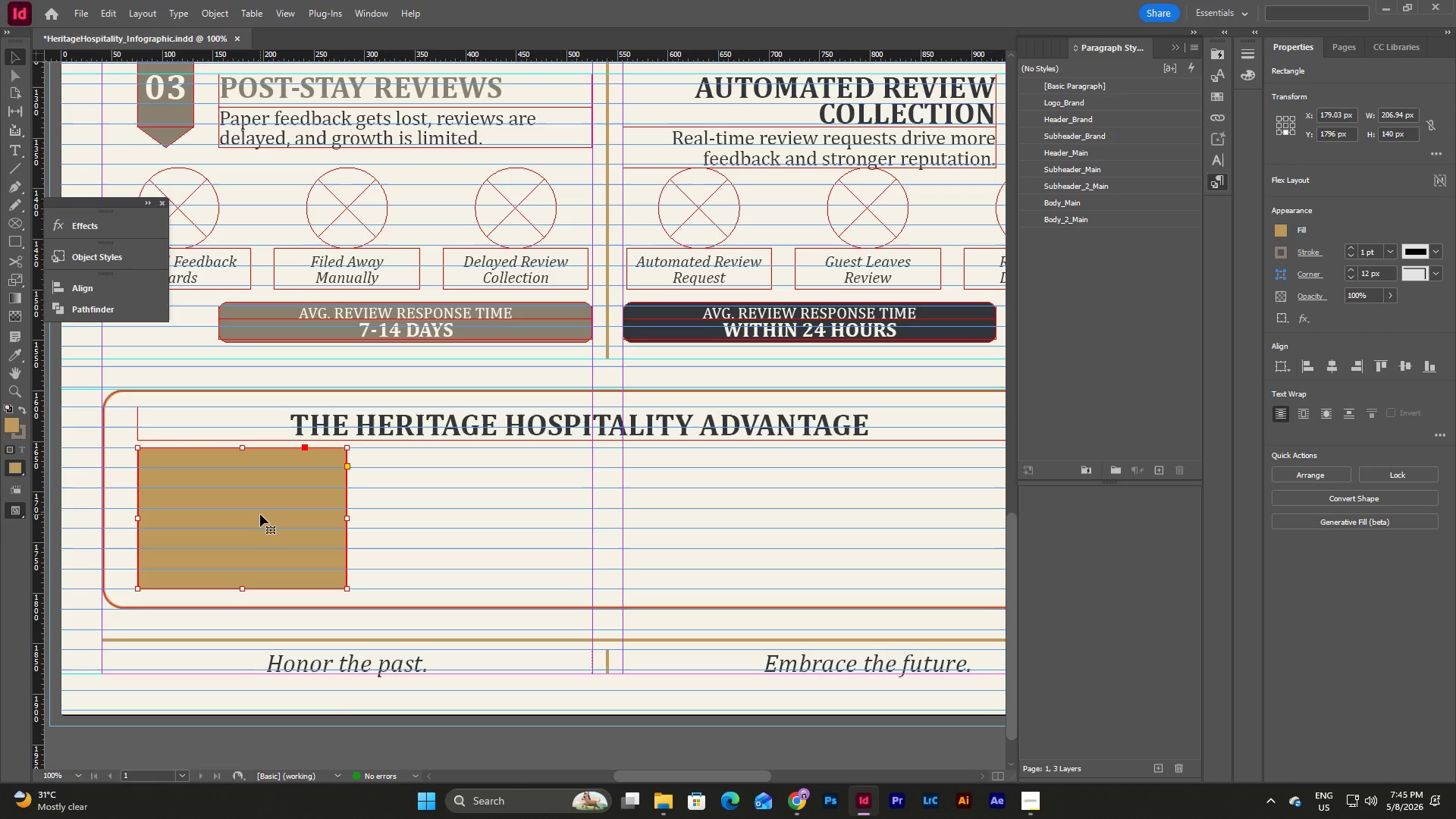 
key(Control+C)
 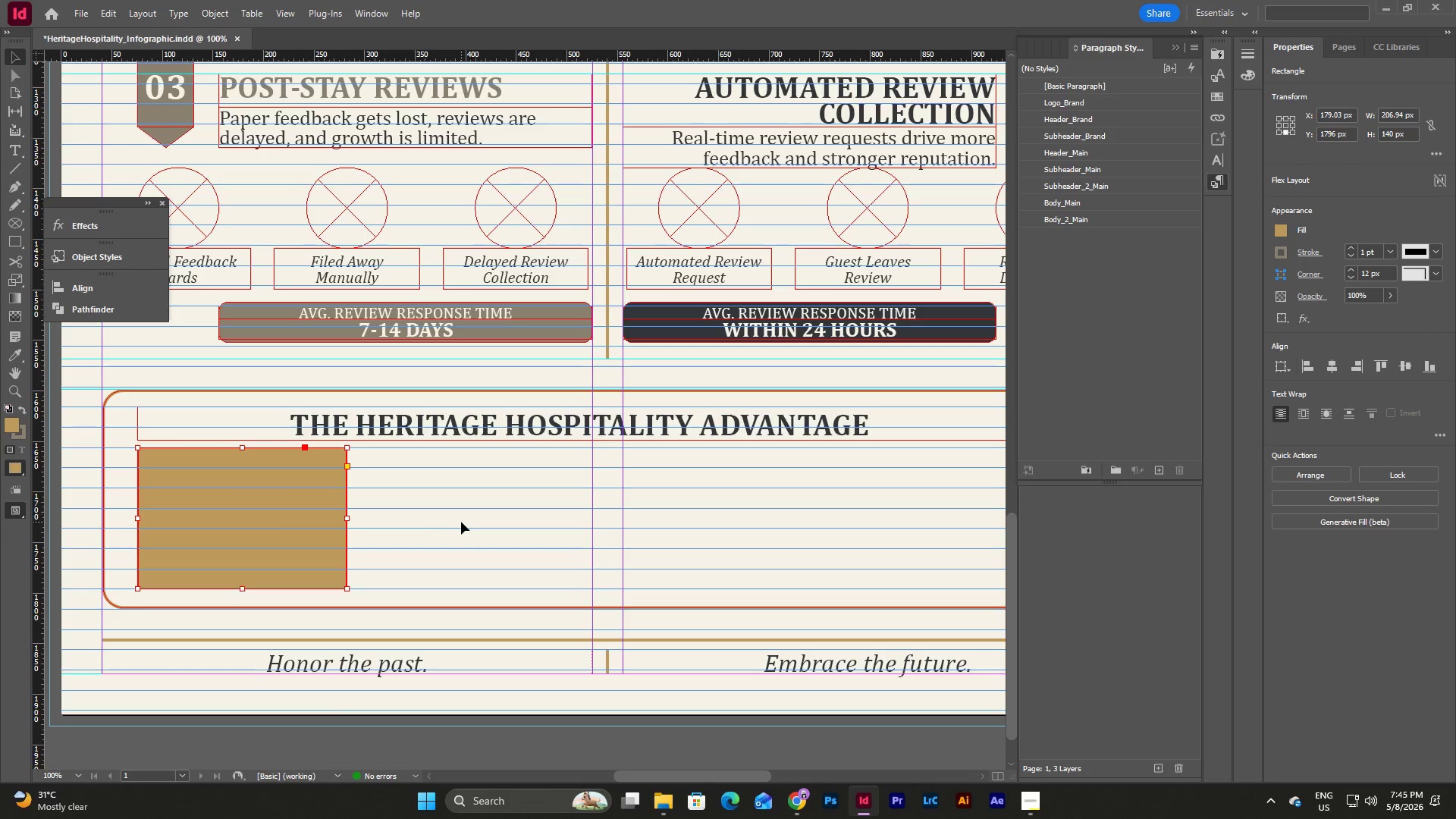 
left_click([461, 522])
 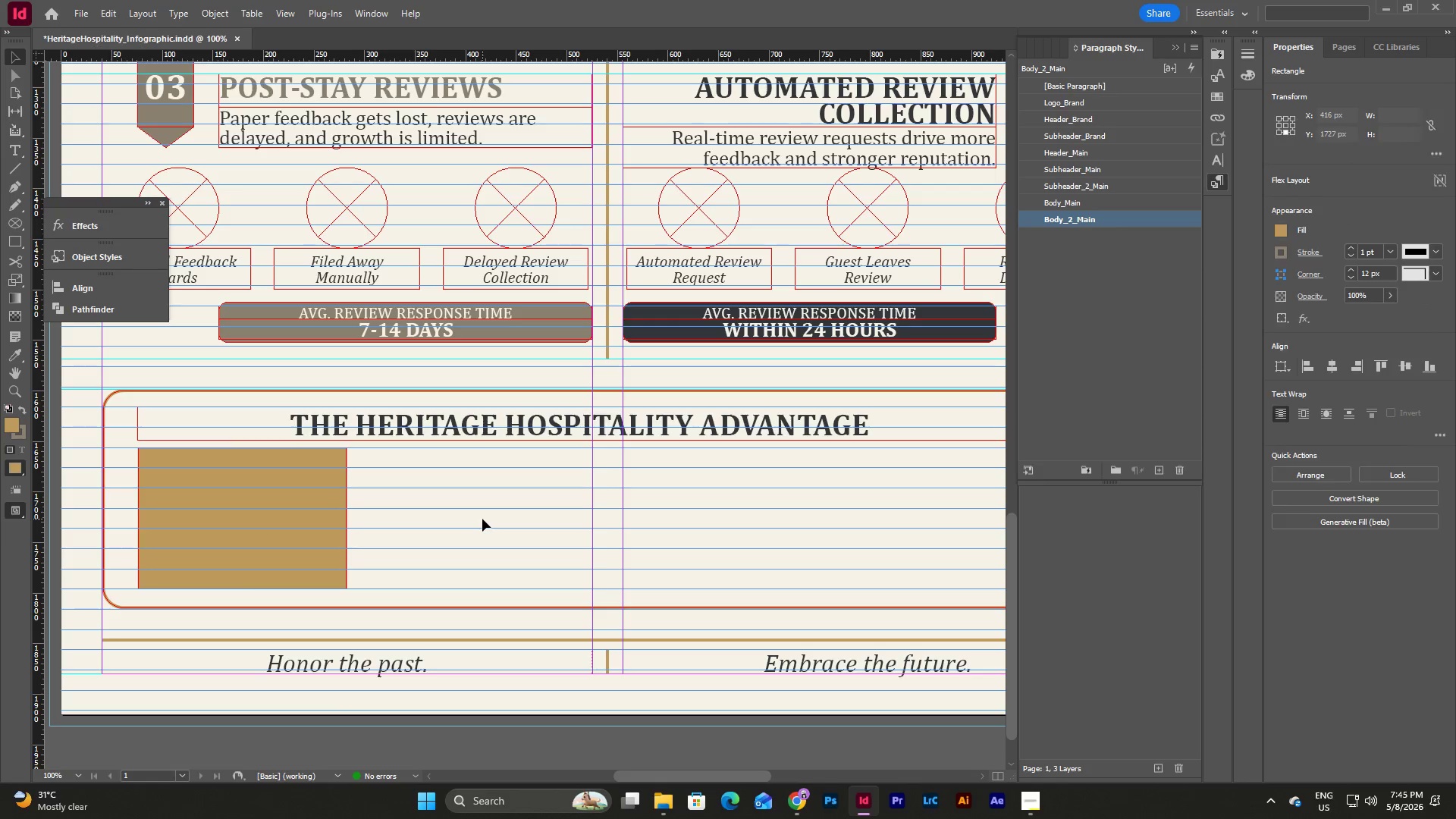 
key(Control+V)
 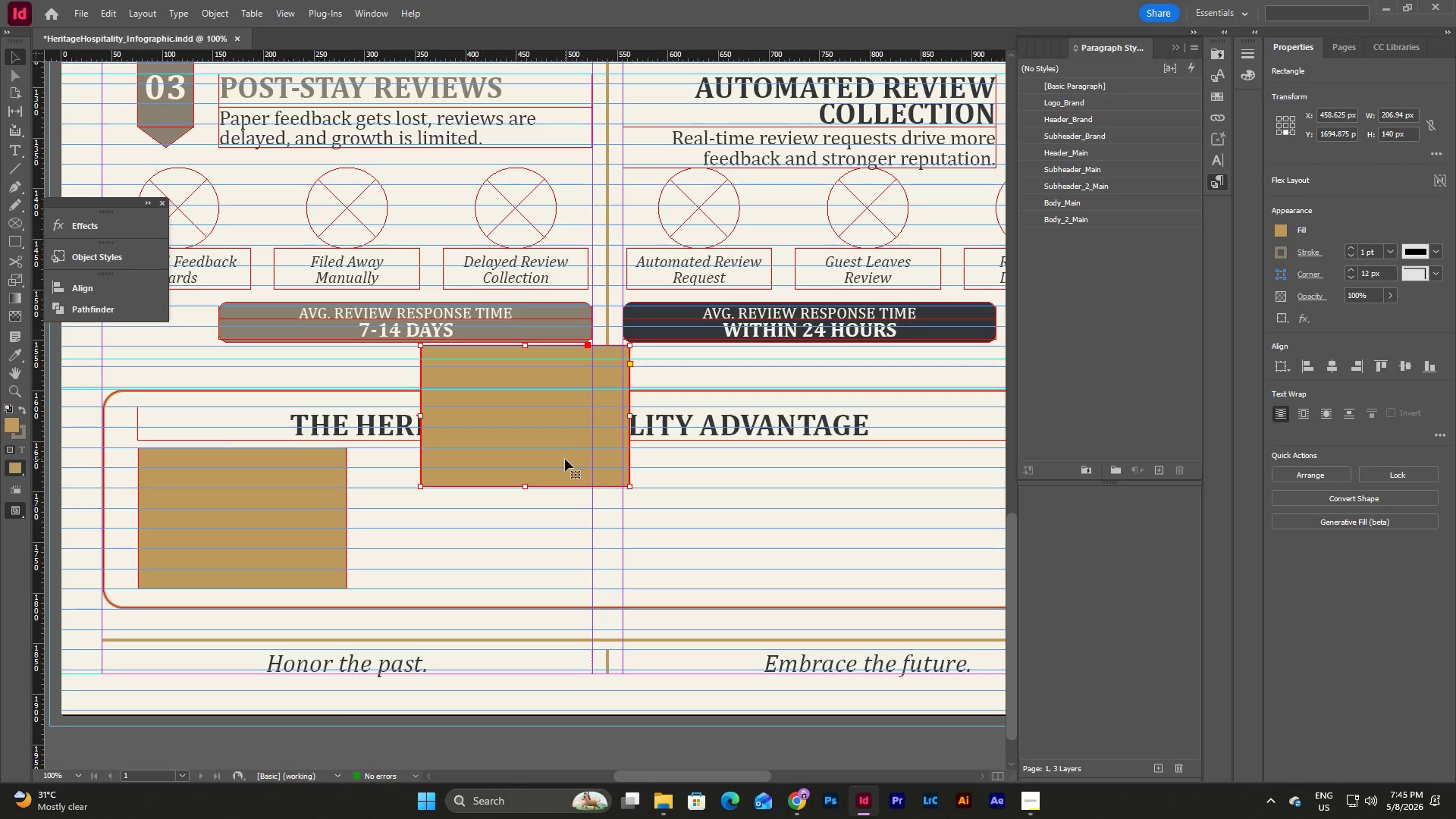 
left_click_drag(start_coordinate=[563, 458], to_coordinate=[528, 563])
 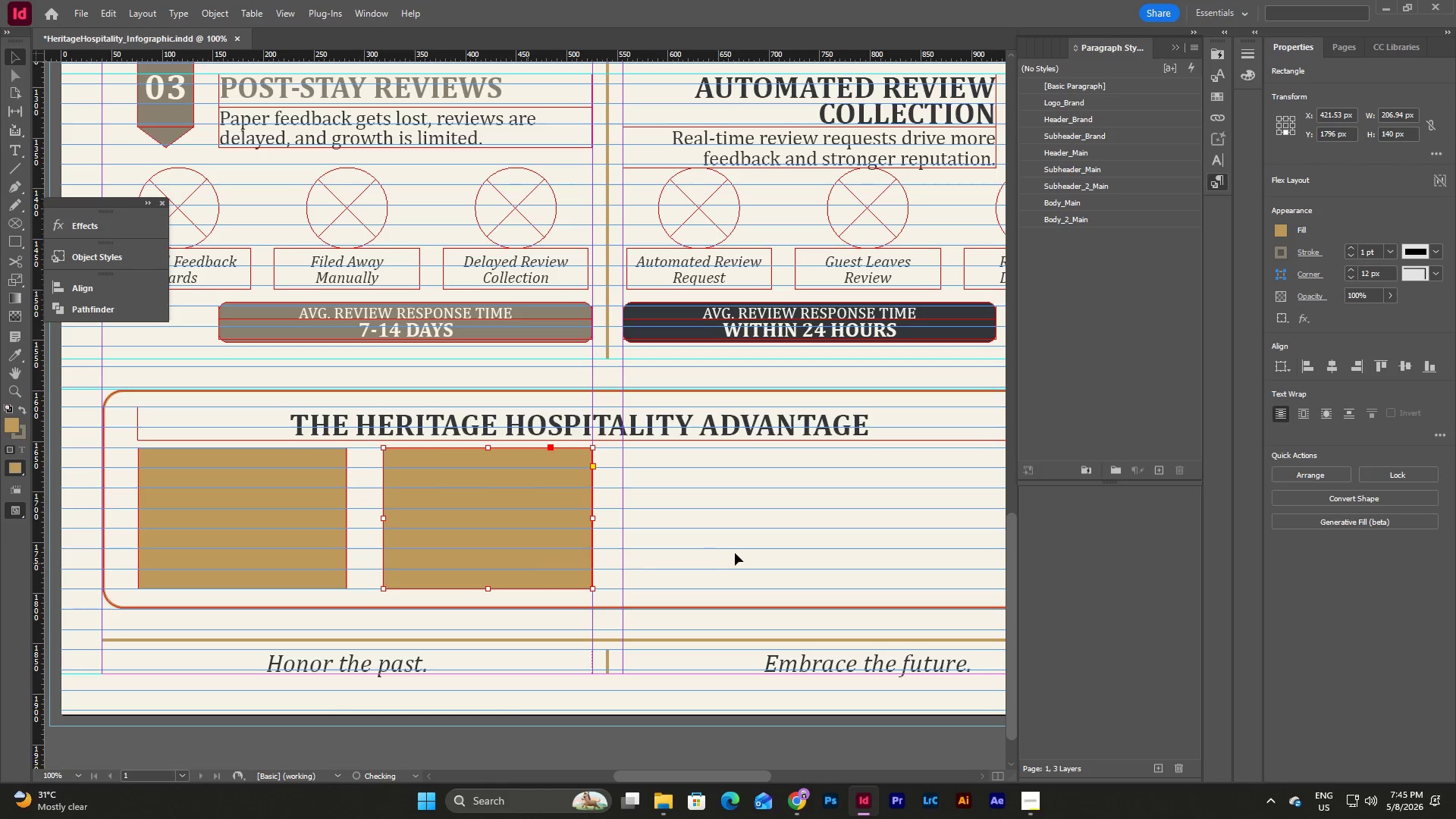 
left_click([735, 553])
 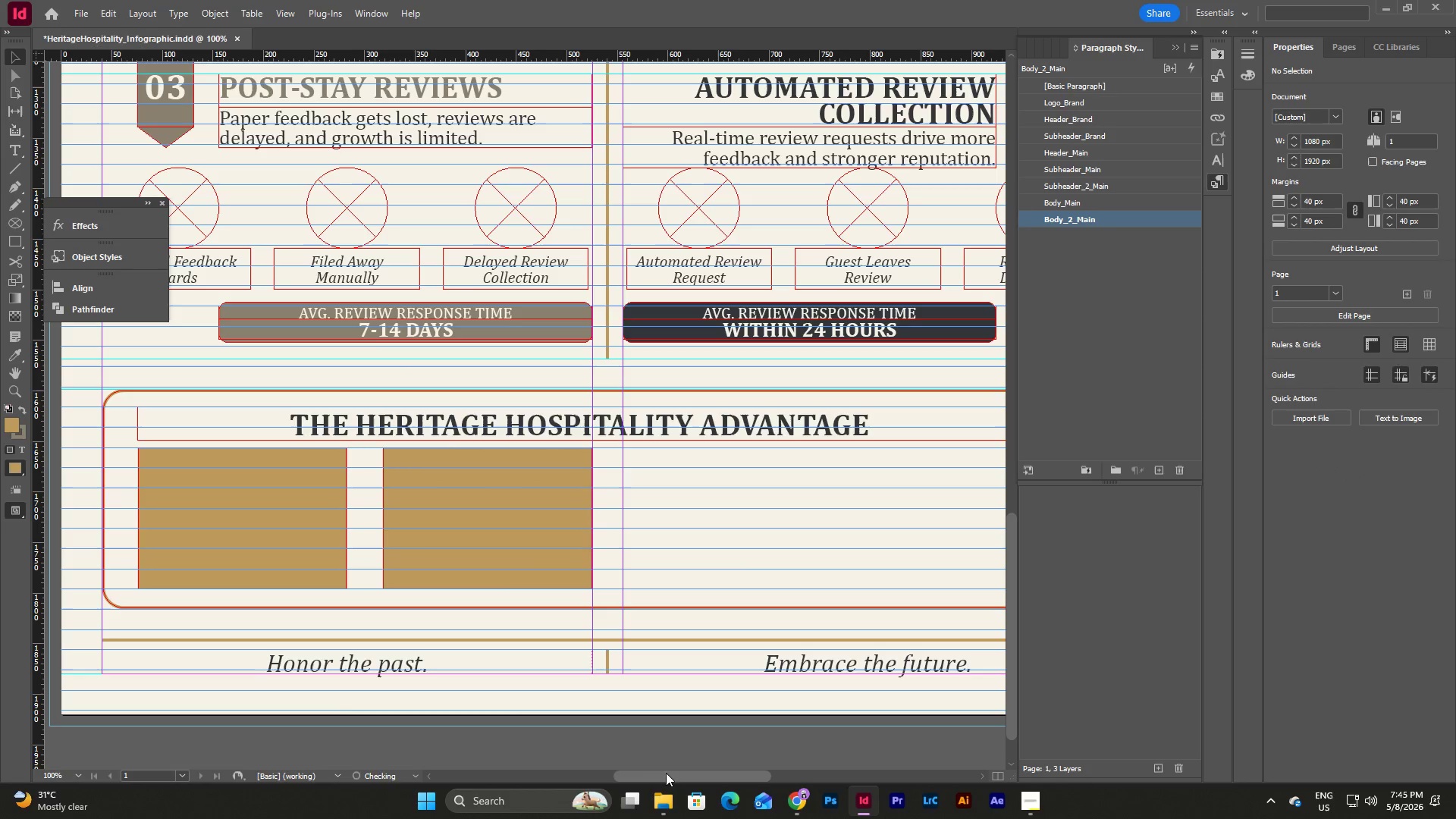 
left_click_drag(start_coordinate=[666, 776], to_coordinate=[695, 770])
 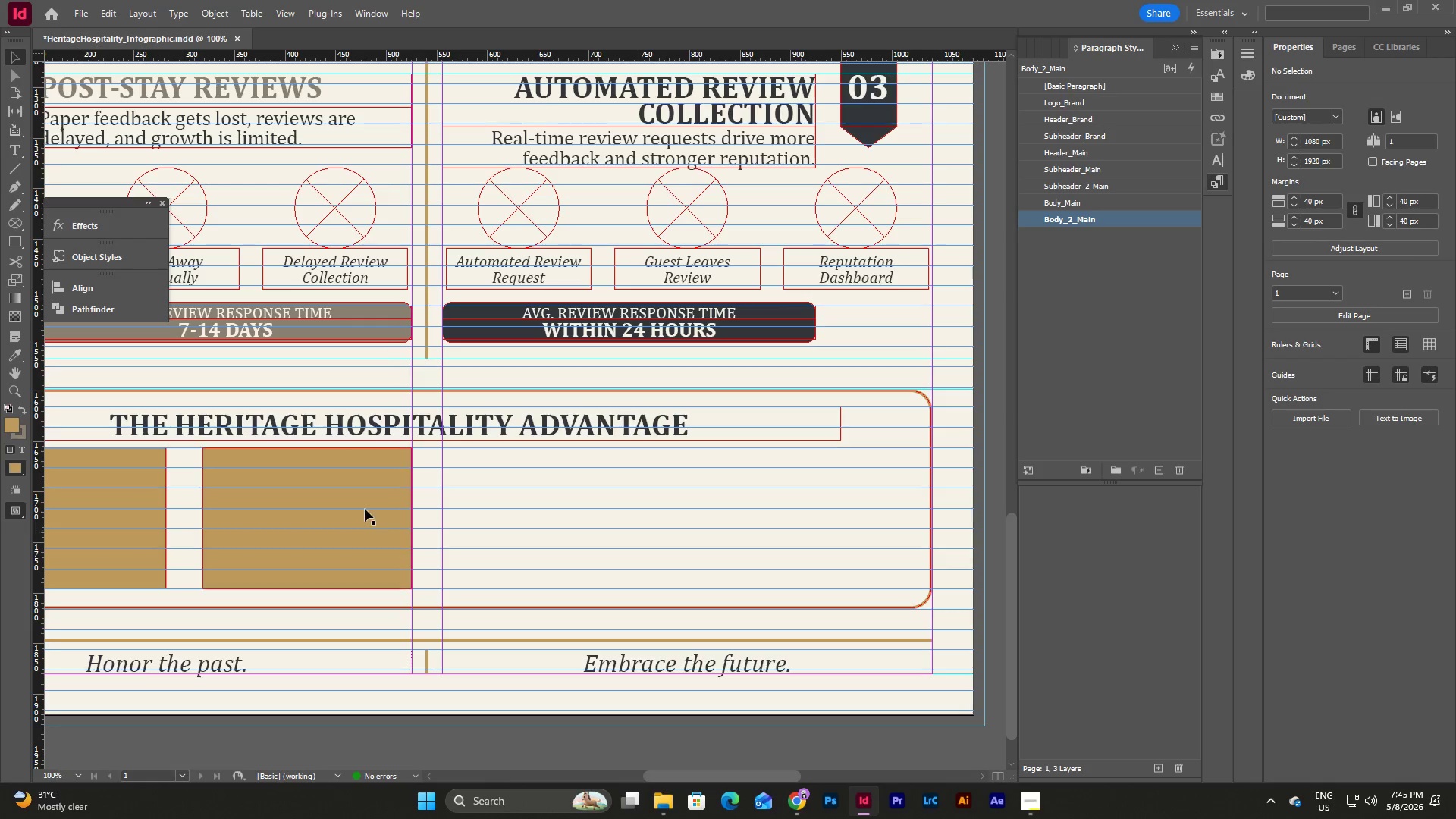 
left_click([365, 509])
 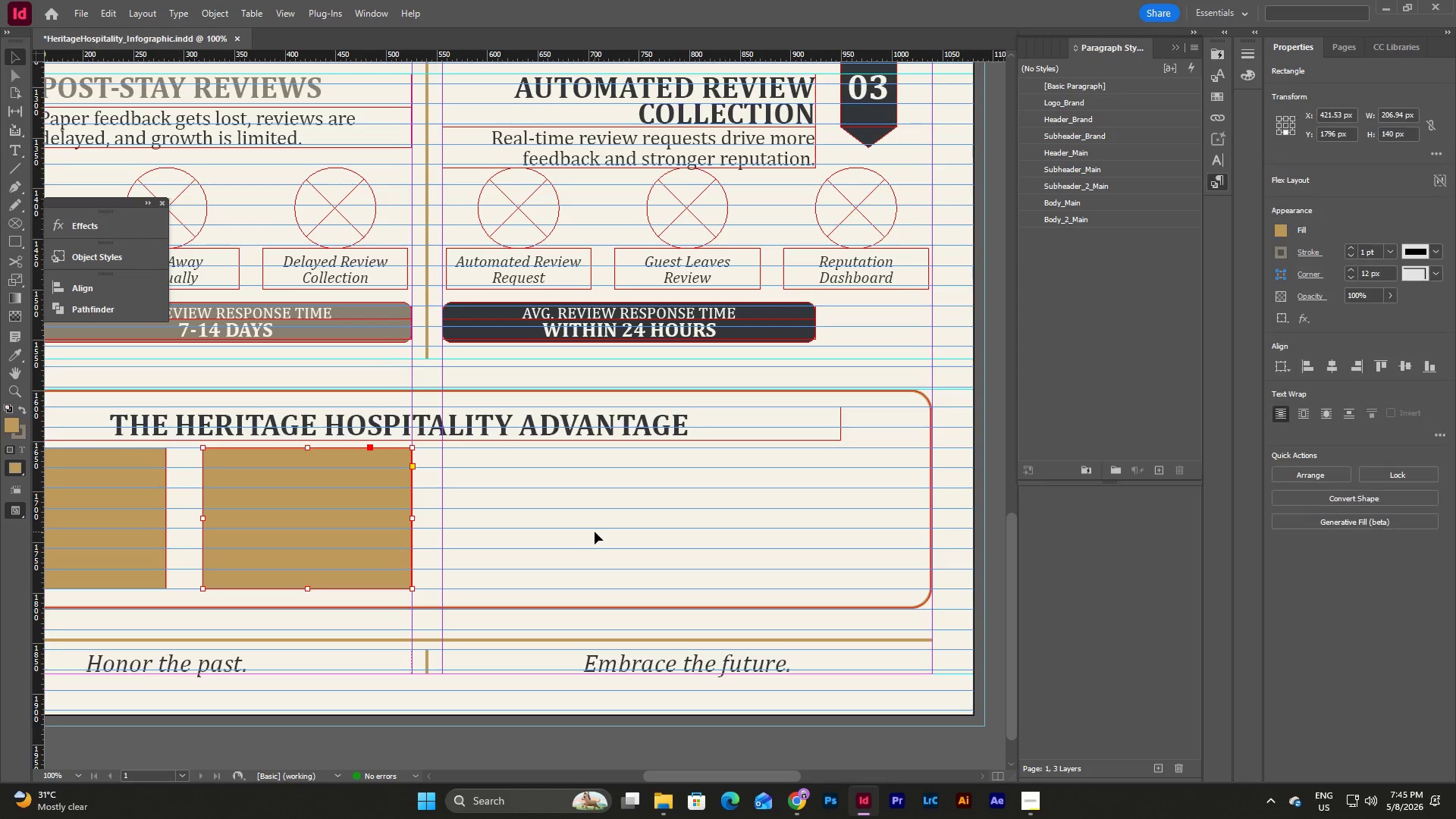 
key(Control+C)
 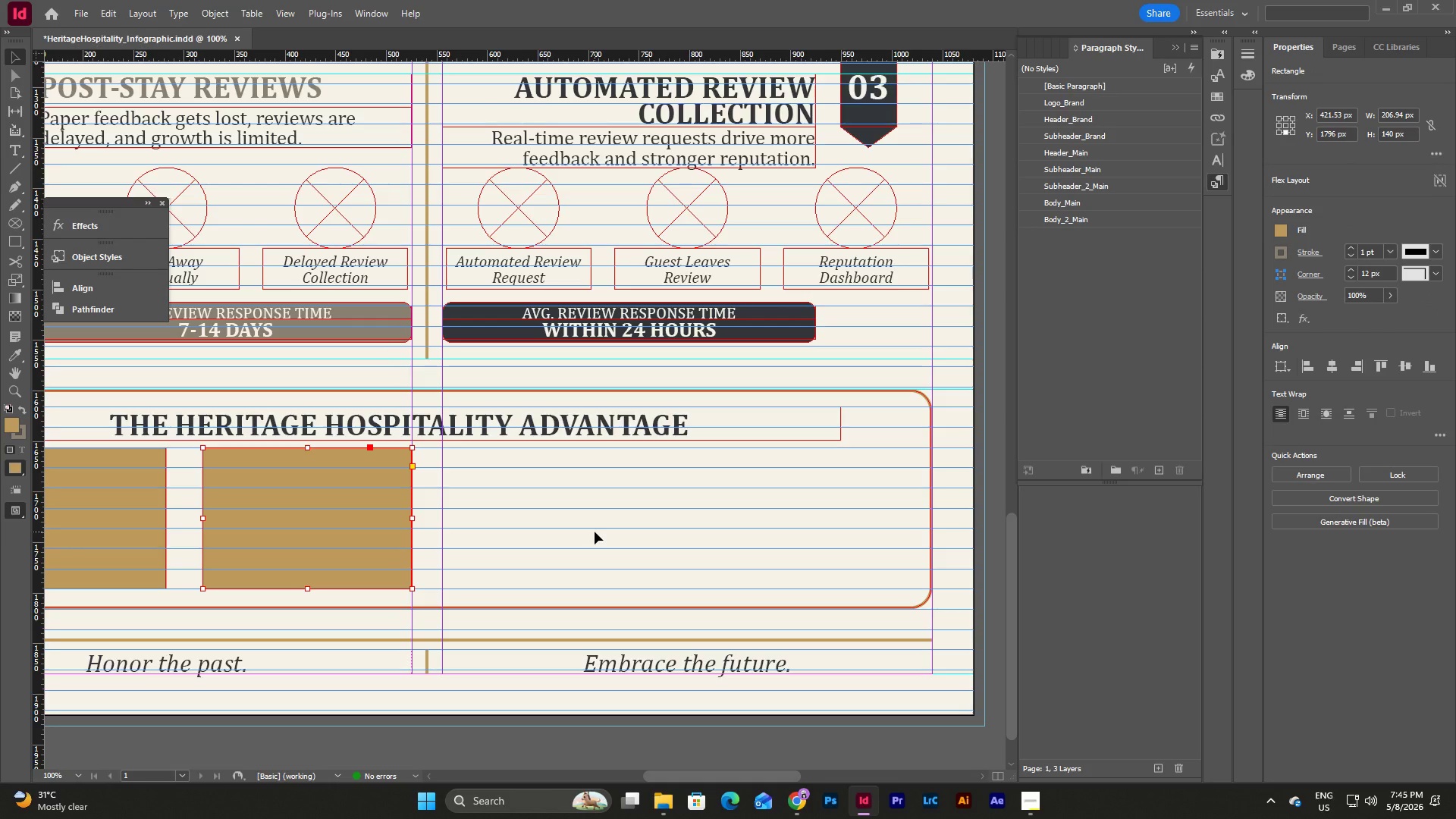 
key(Control+V)
 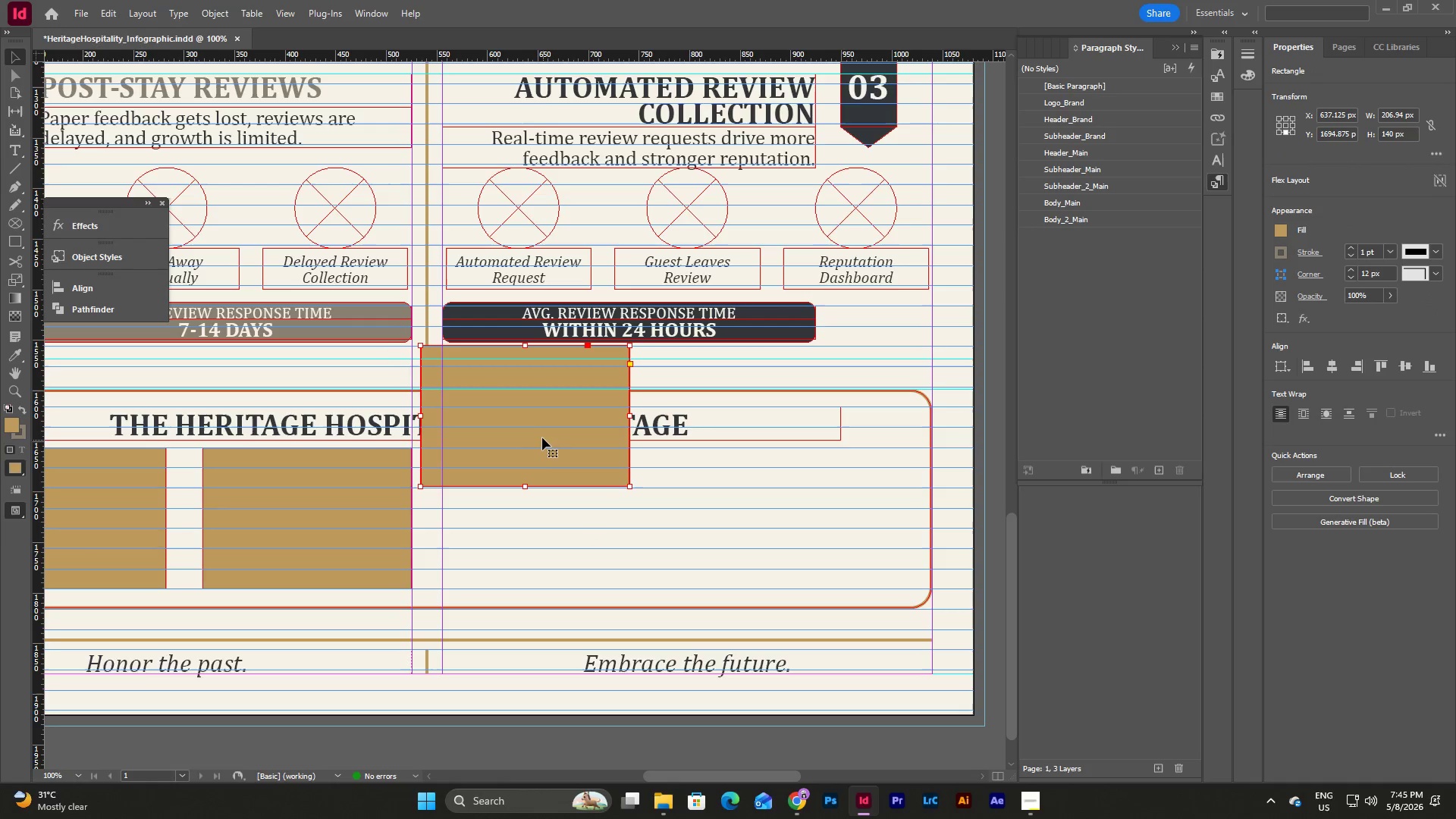 
left_click_drag(start_coordinate=[542, 438], to_coordinate=[573, 540])
 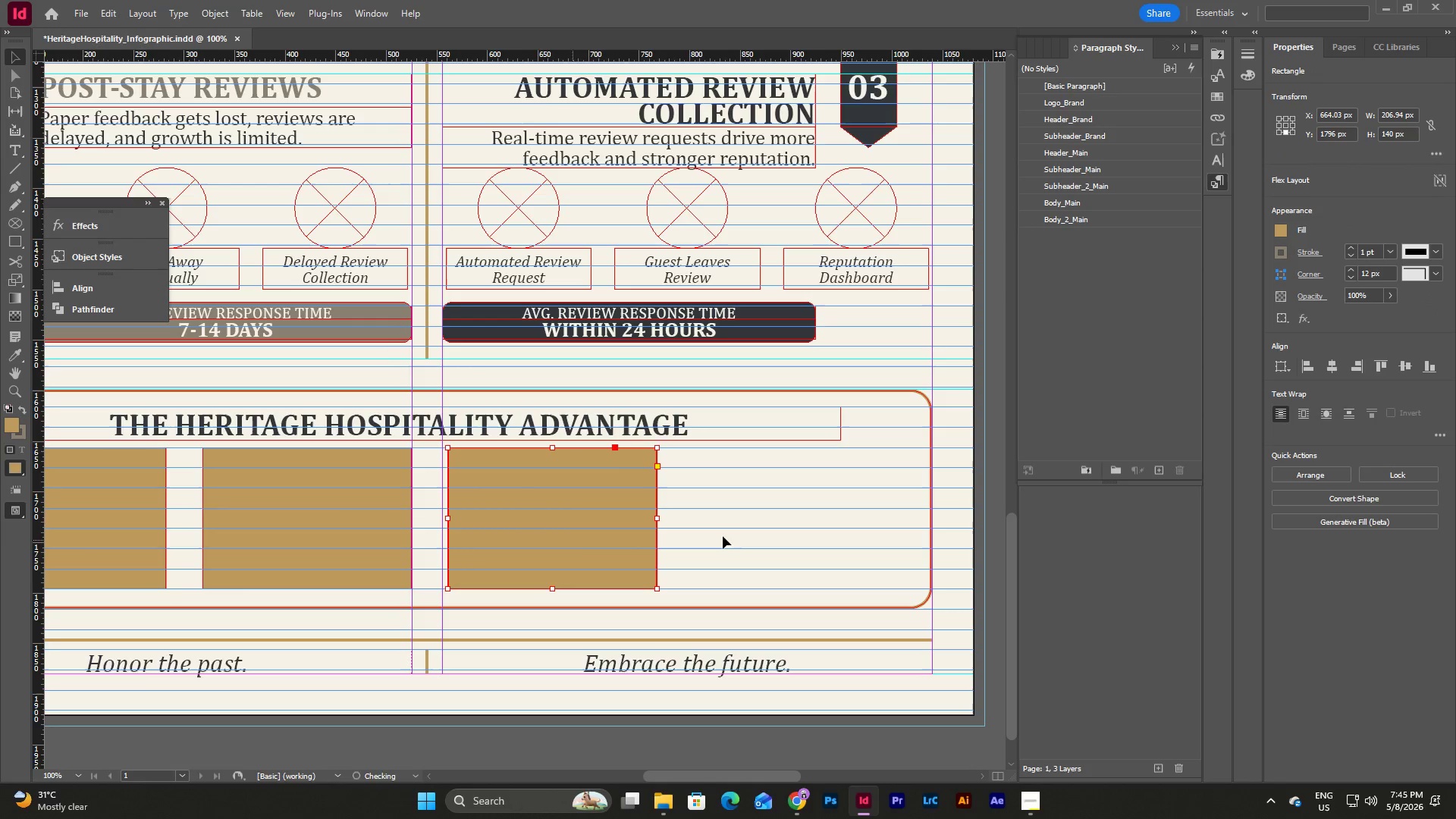 
left_click([734, 534])
 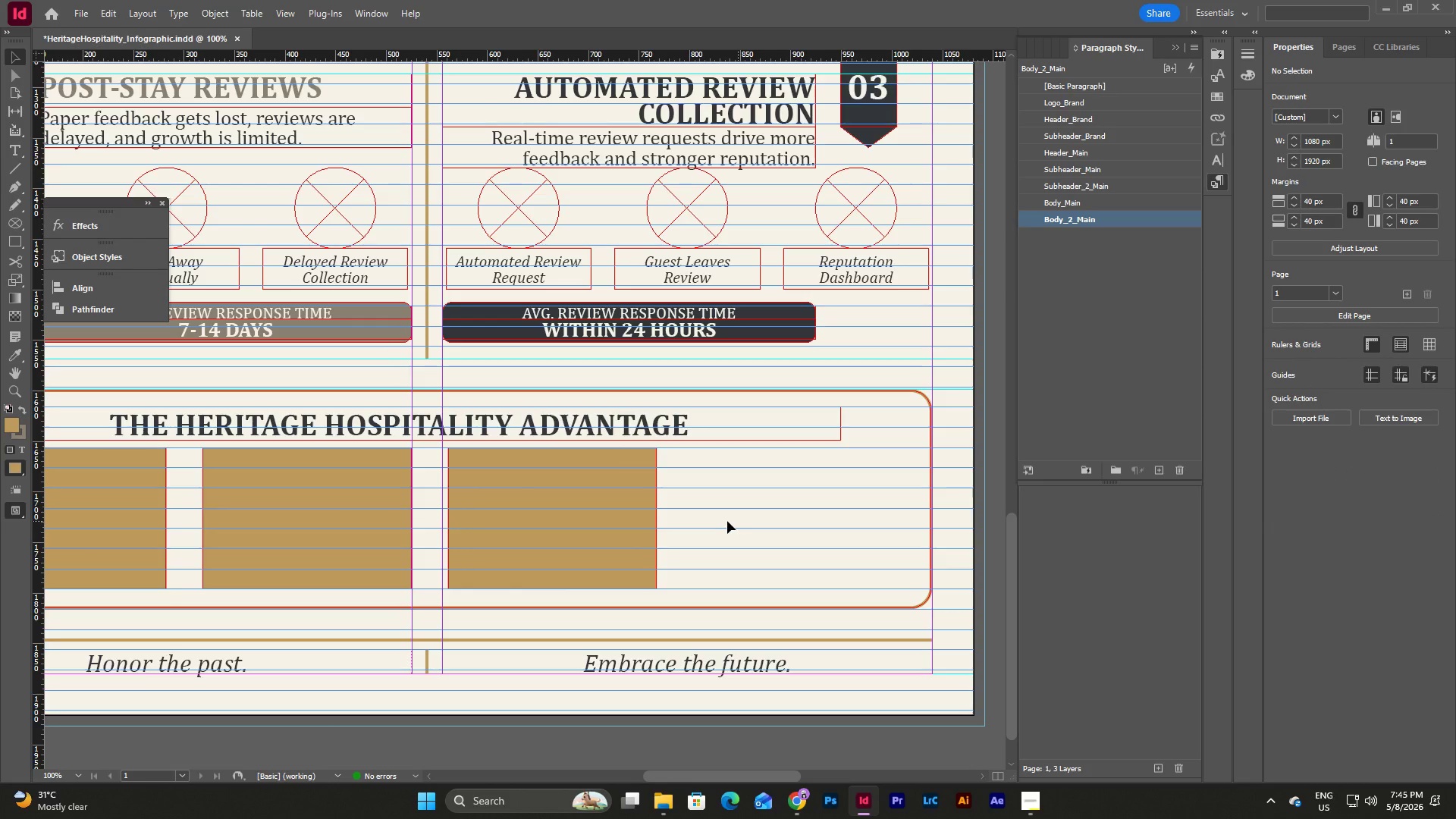 
key(Control+V)
 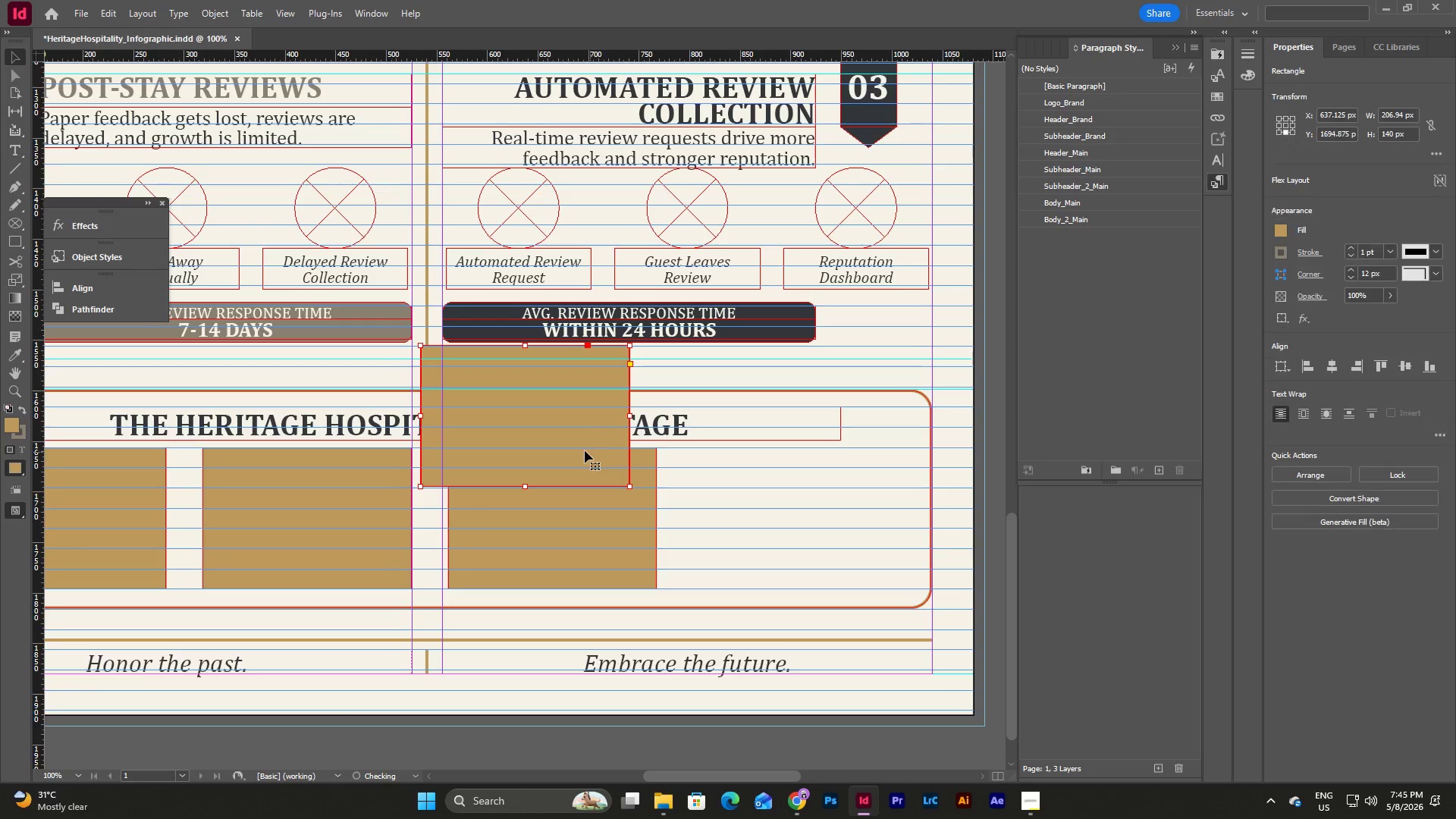 
left_click_drag(start_coordinate=[584, 450], to_coordinate=[798, 556])
 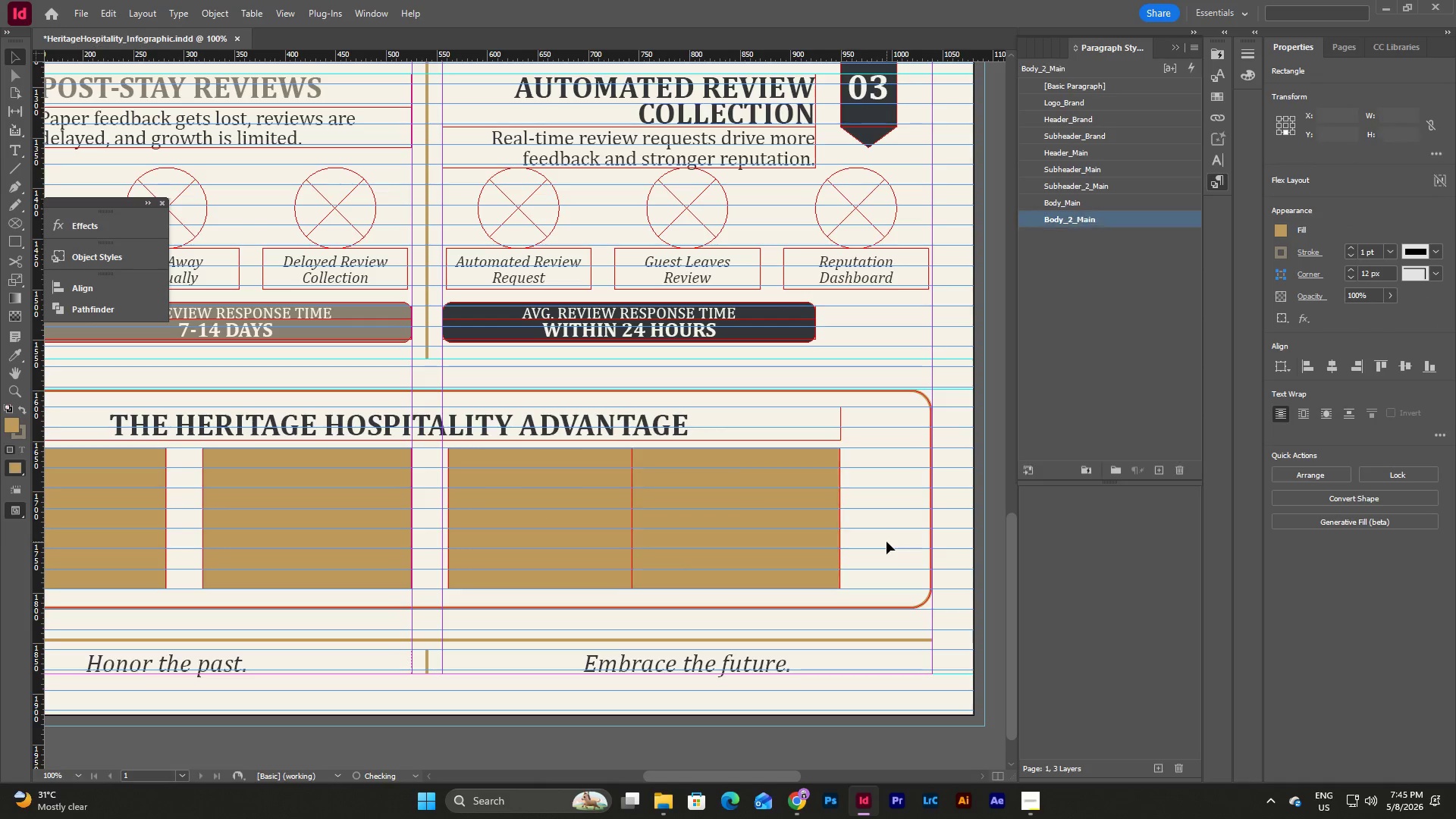 
double_click([764, 537])
 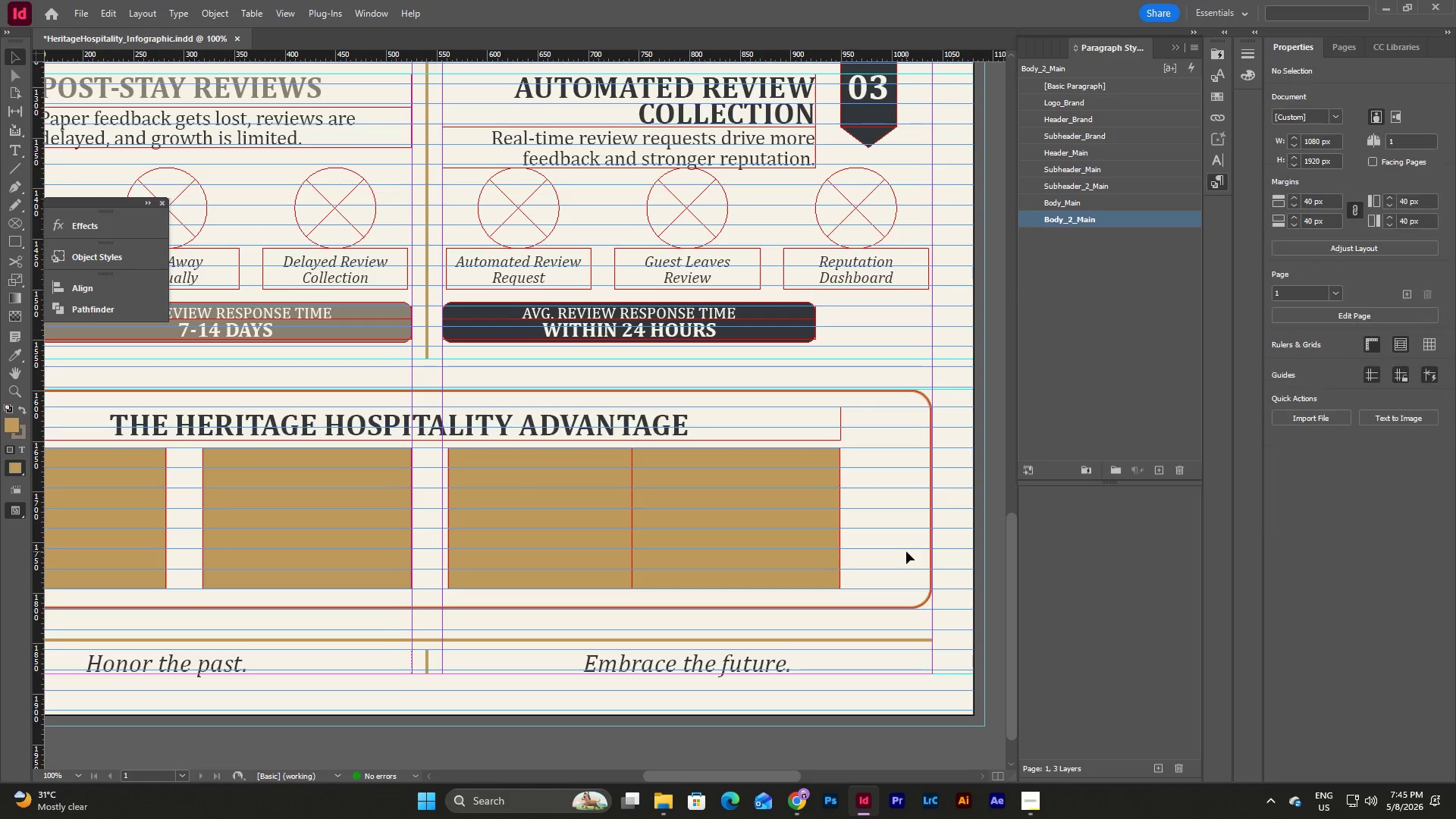 
left_click_drag(start_coordinate=[684, 598], to_coordinate=[133, 484])
 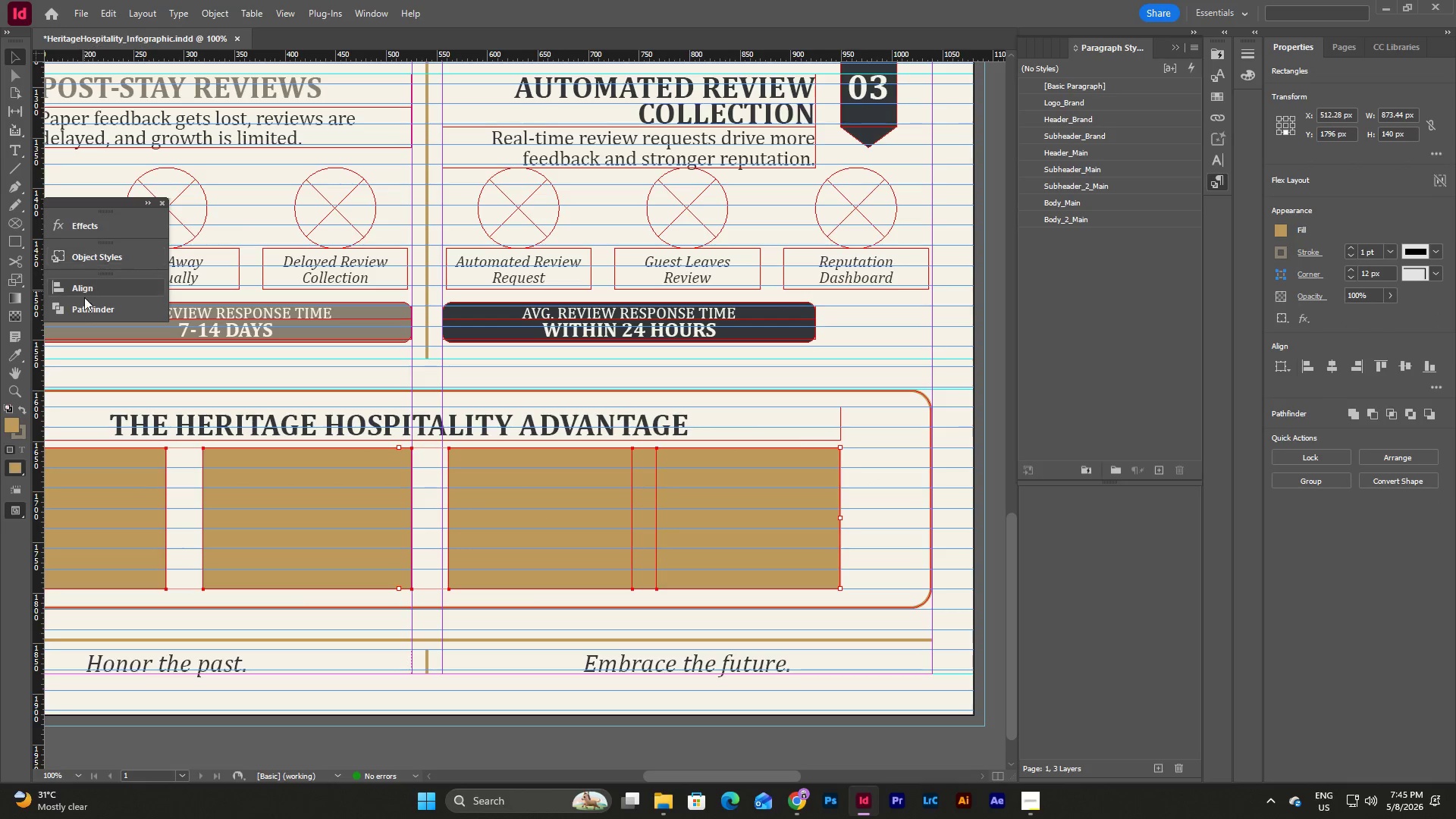 
left_click([84, 288])
 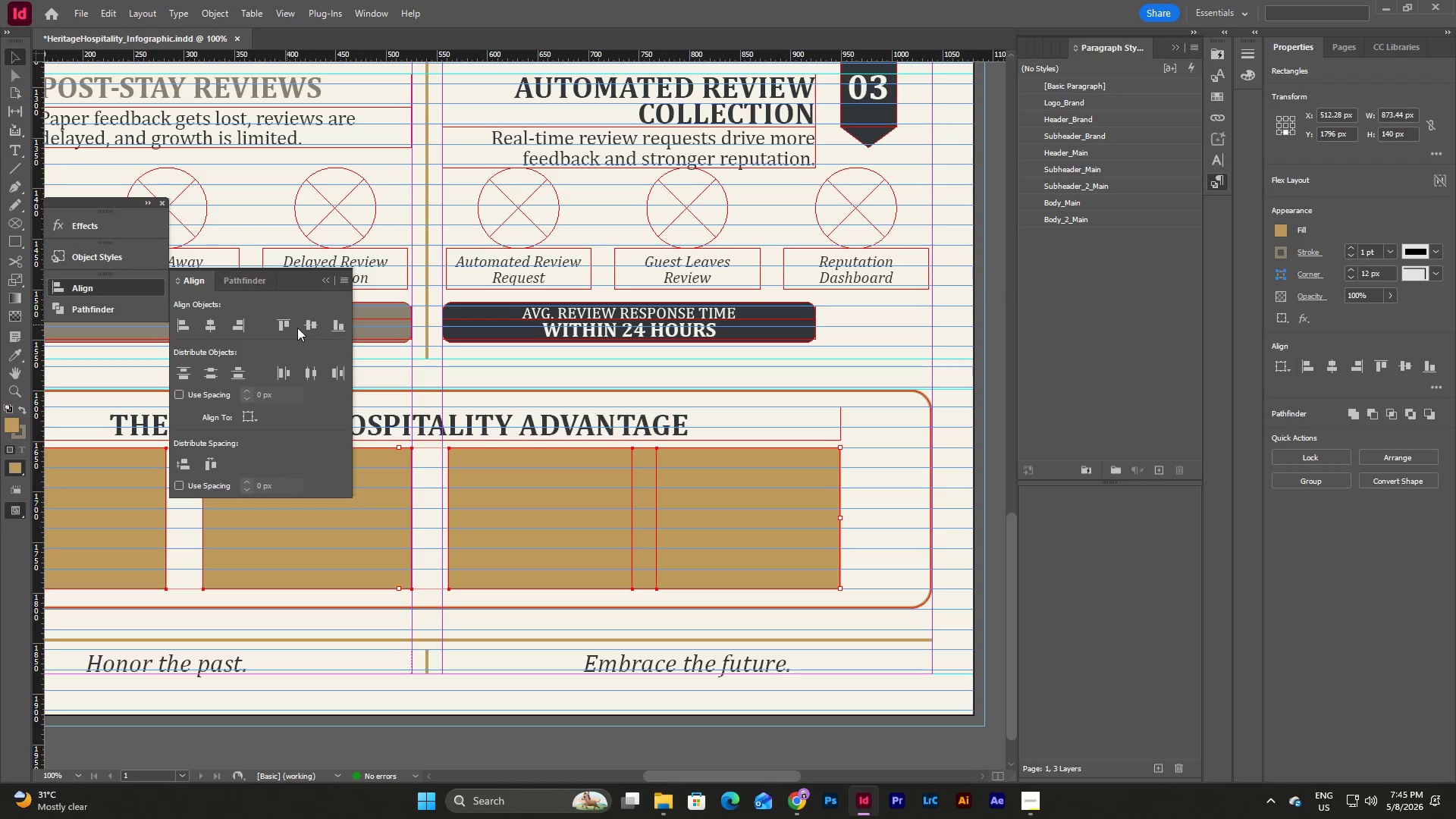 
left_click([306, 375])
 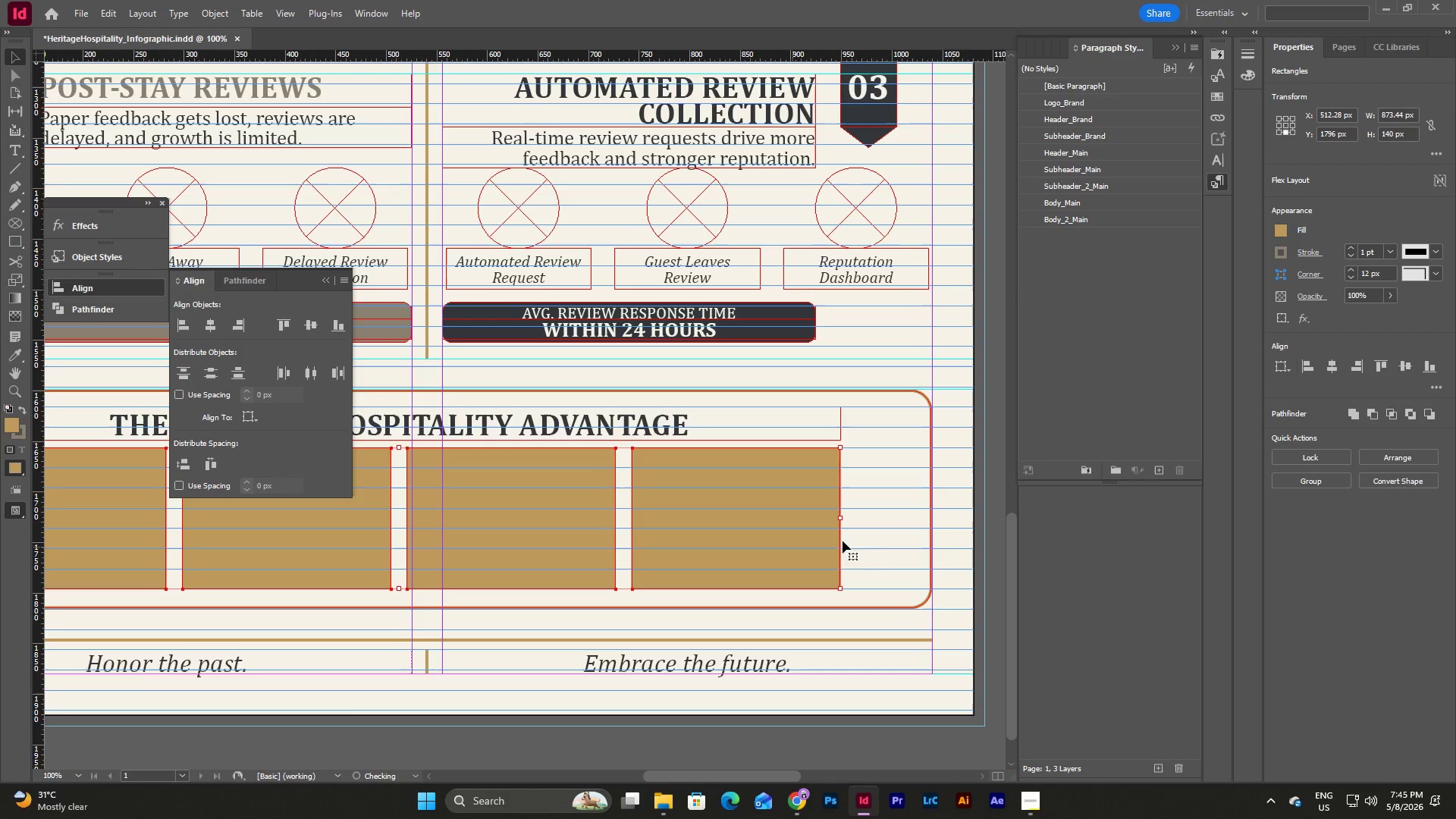 
left_click([887, 536])
 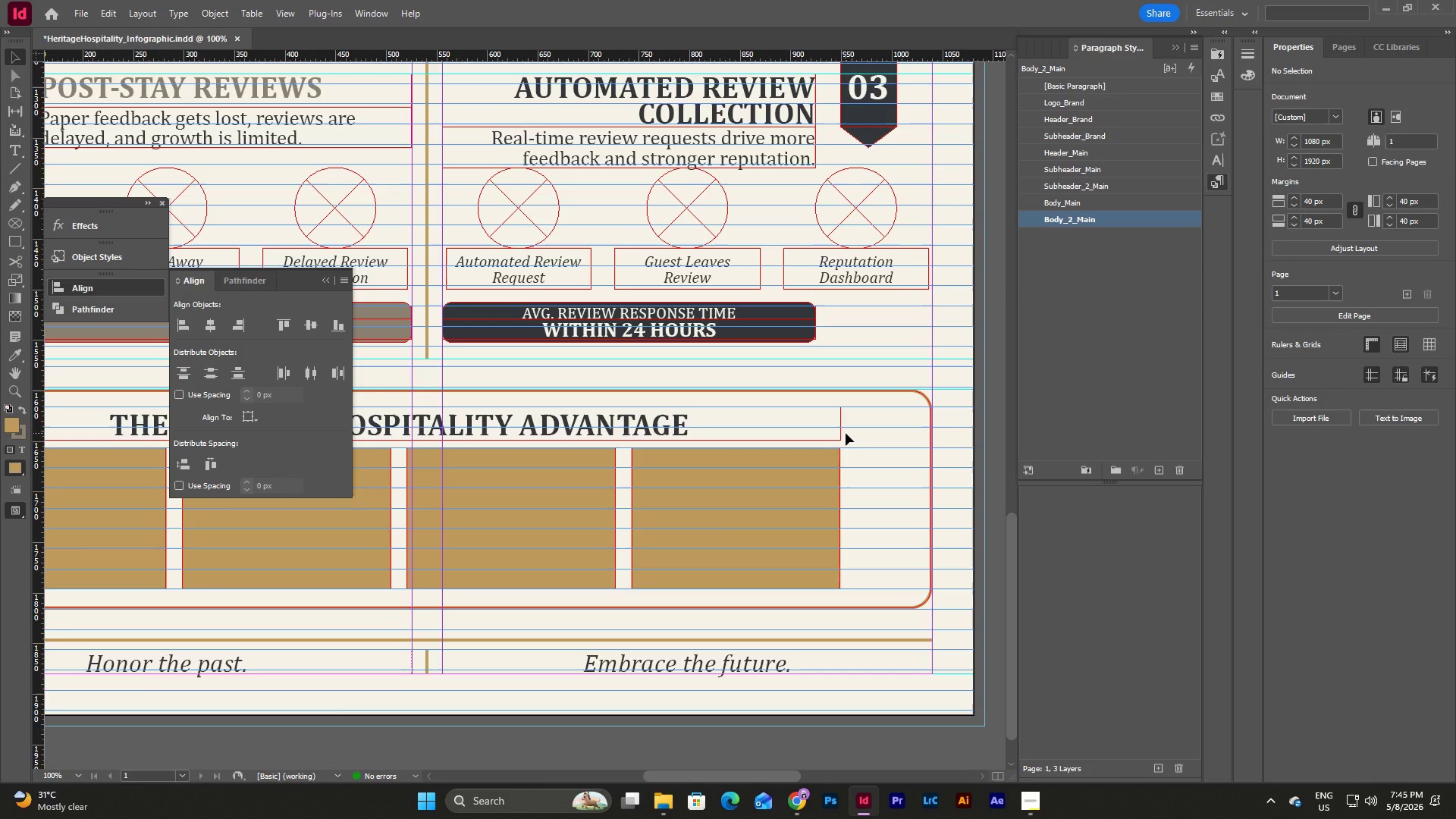 
left_click([839, 426])
 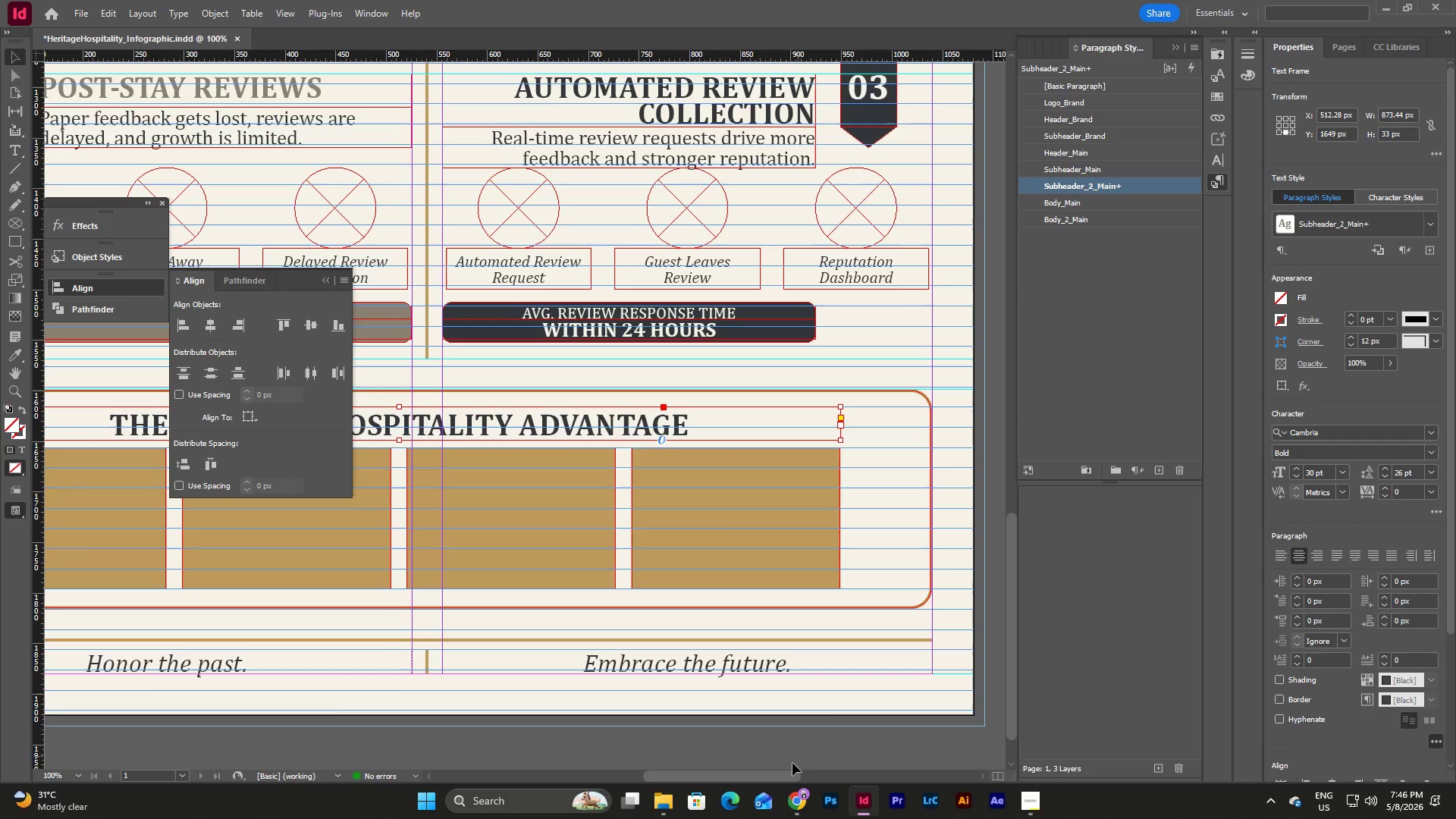 
left_click_drag(start_coordinate=[789, 777], to_coordinate=[825, 756])
 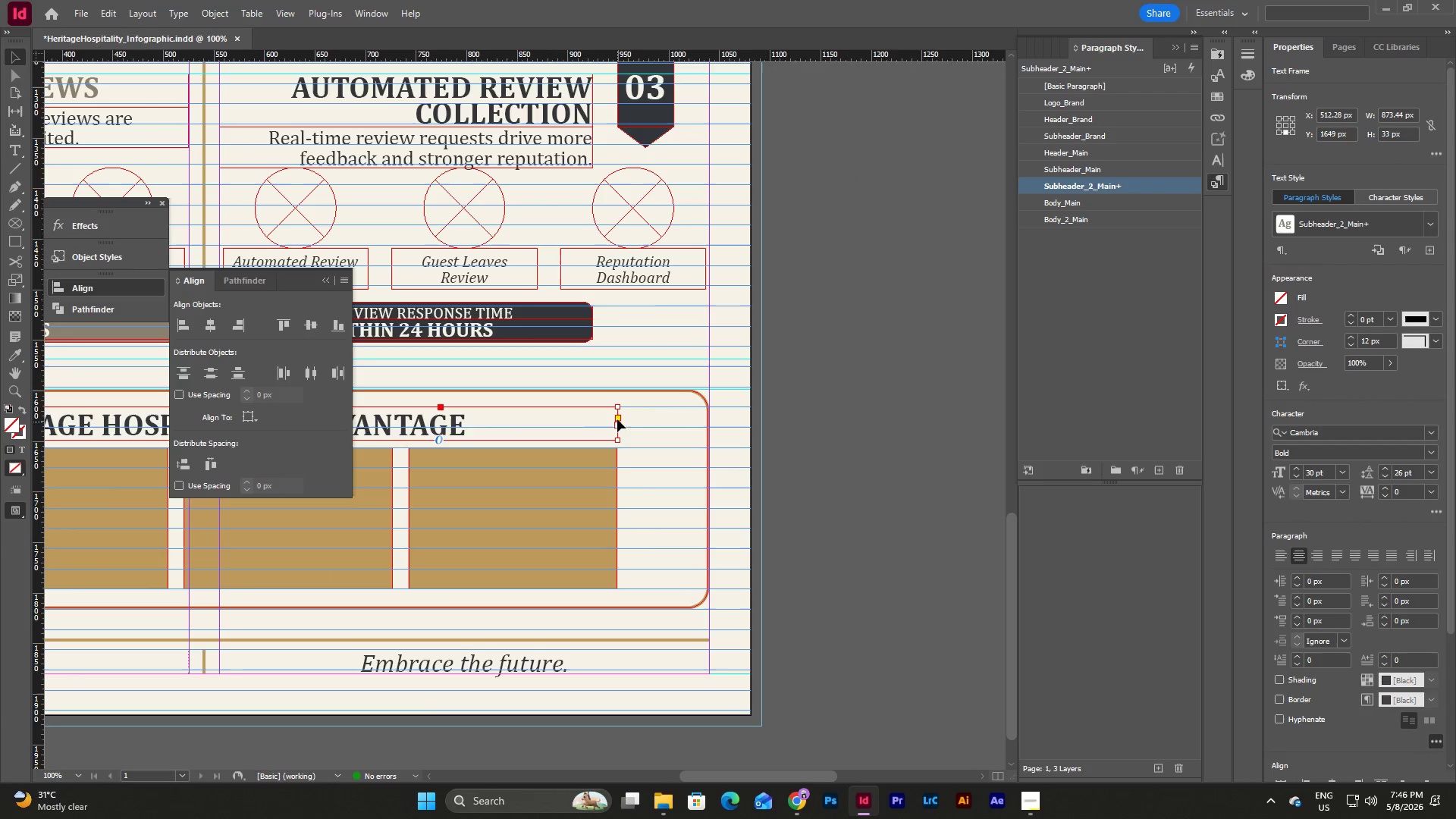 
left_click_drag(start_coordinate=[617, 419], to_coordinate=[657, 426])
 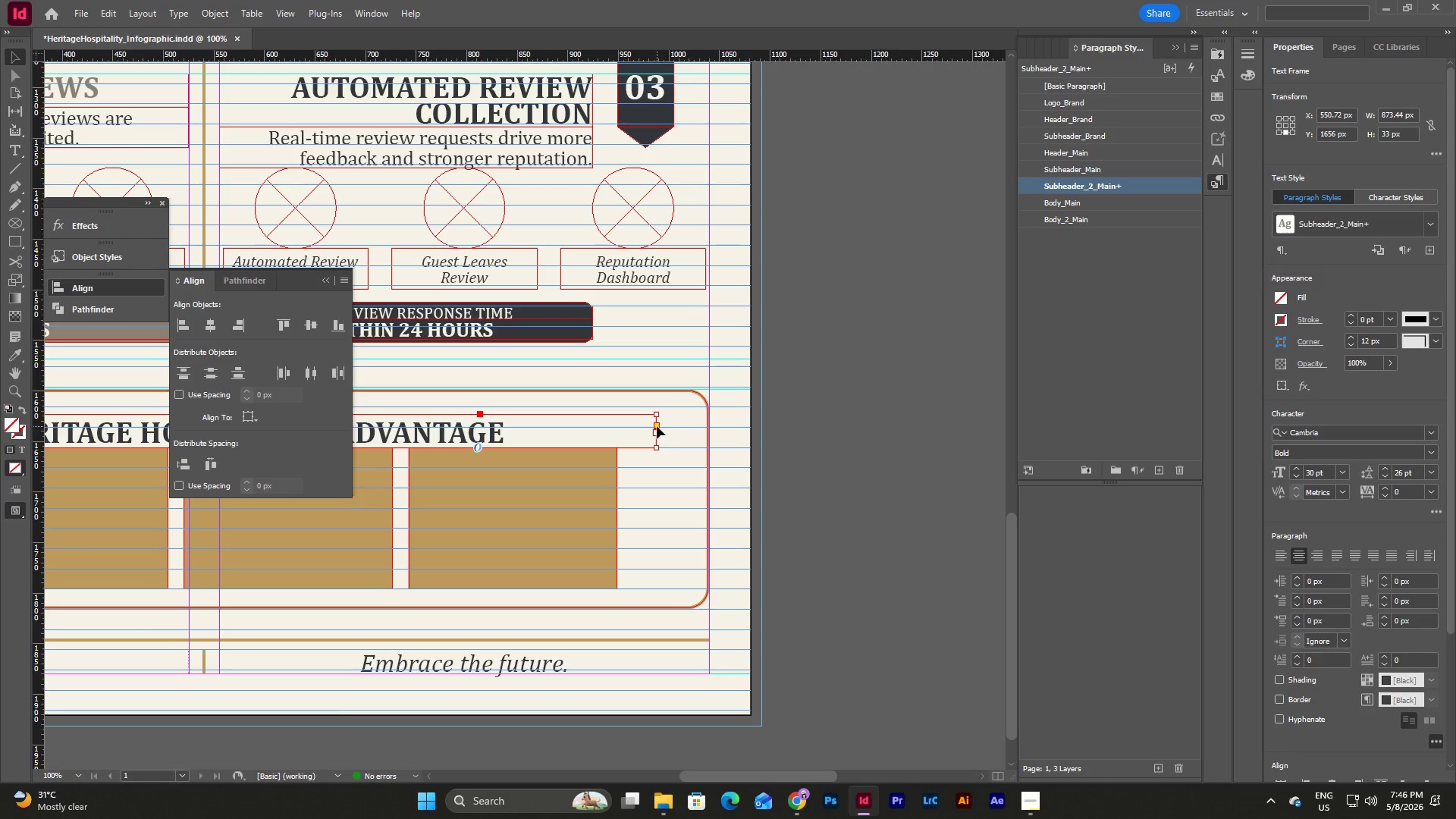 
key(Control+Z)
 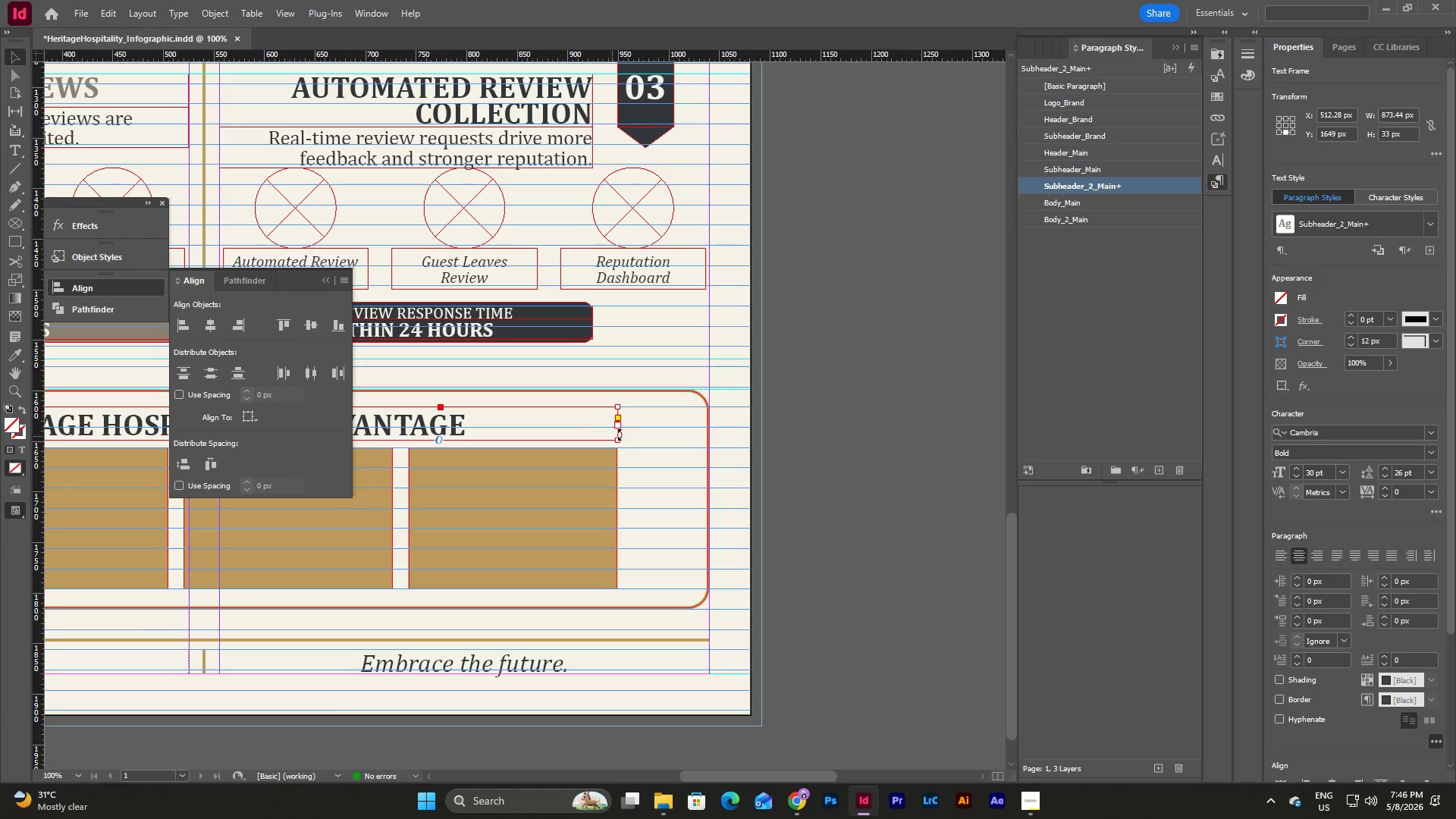 
double_click([582, 419])
 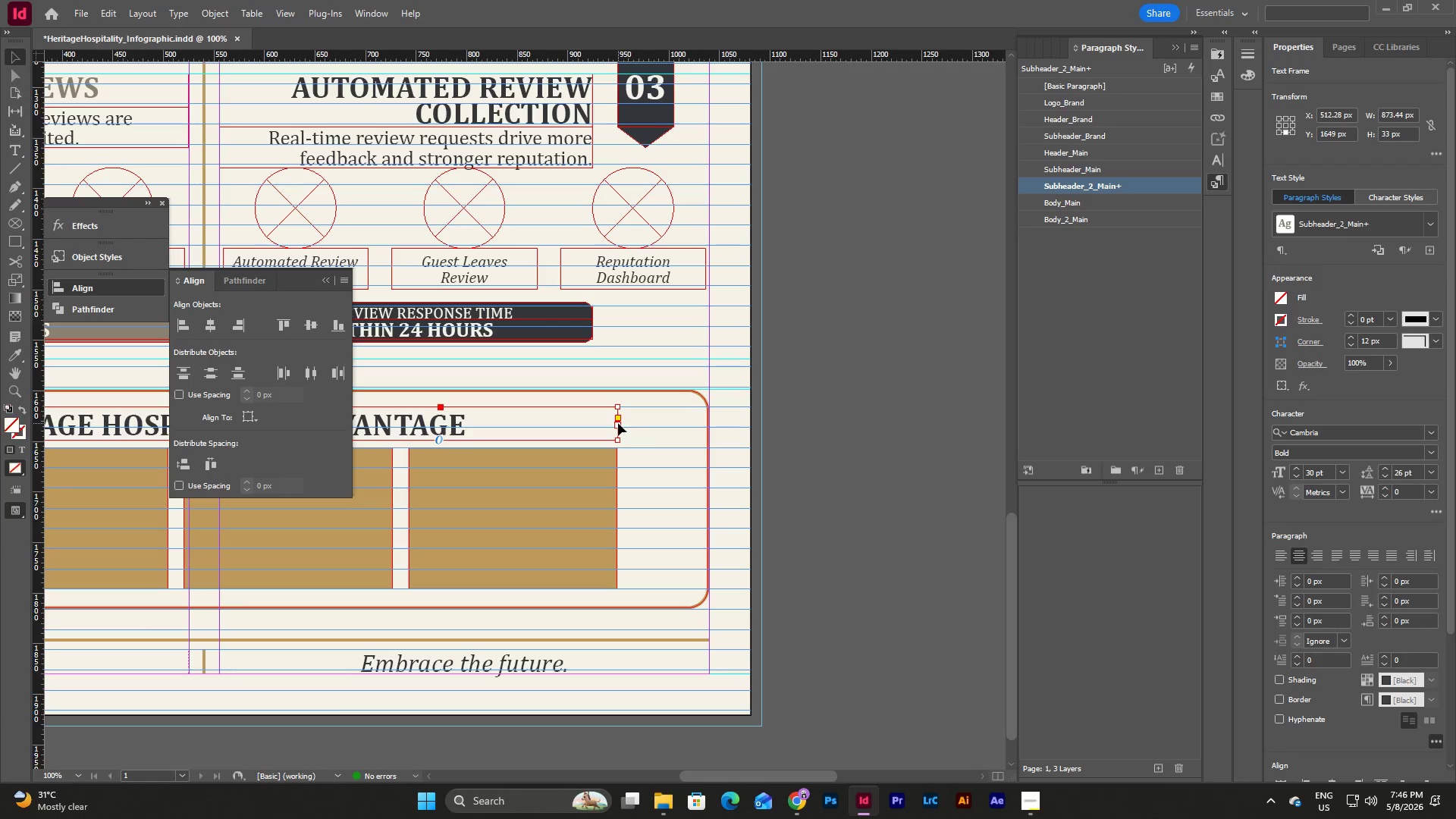 
left_click_drag(start_coordinate=[618, 424], to_coordinate=[675, 425])
 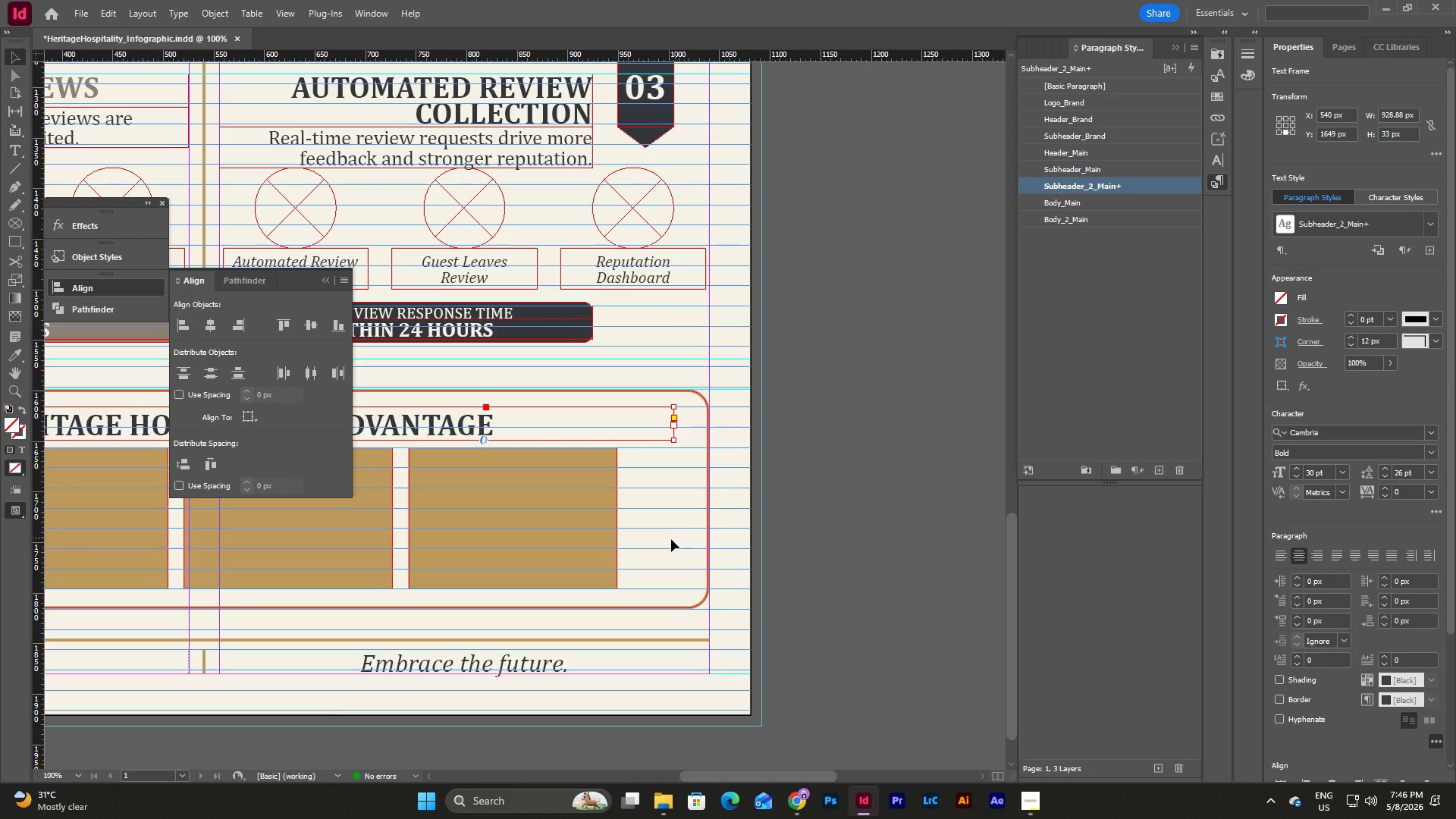 
left_click([671, 539])
 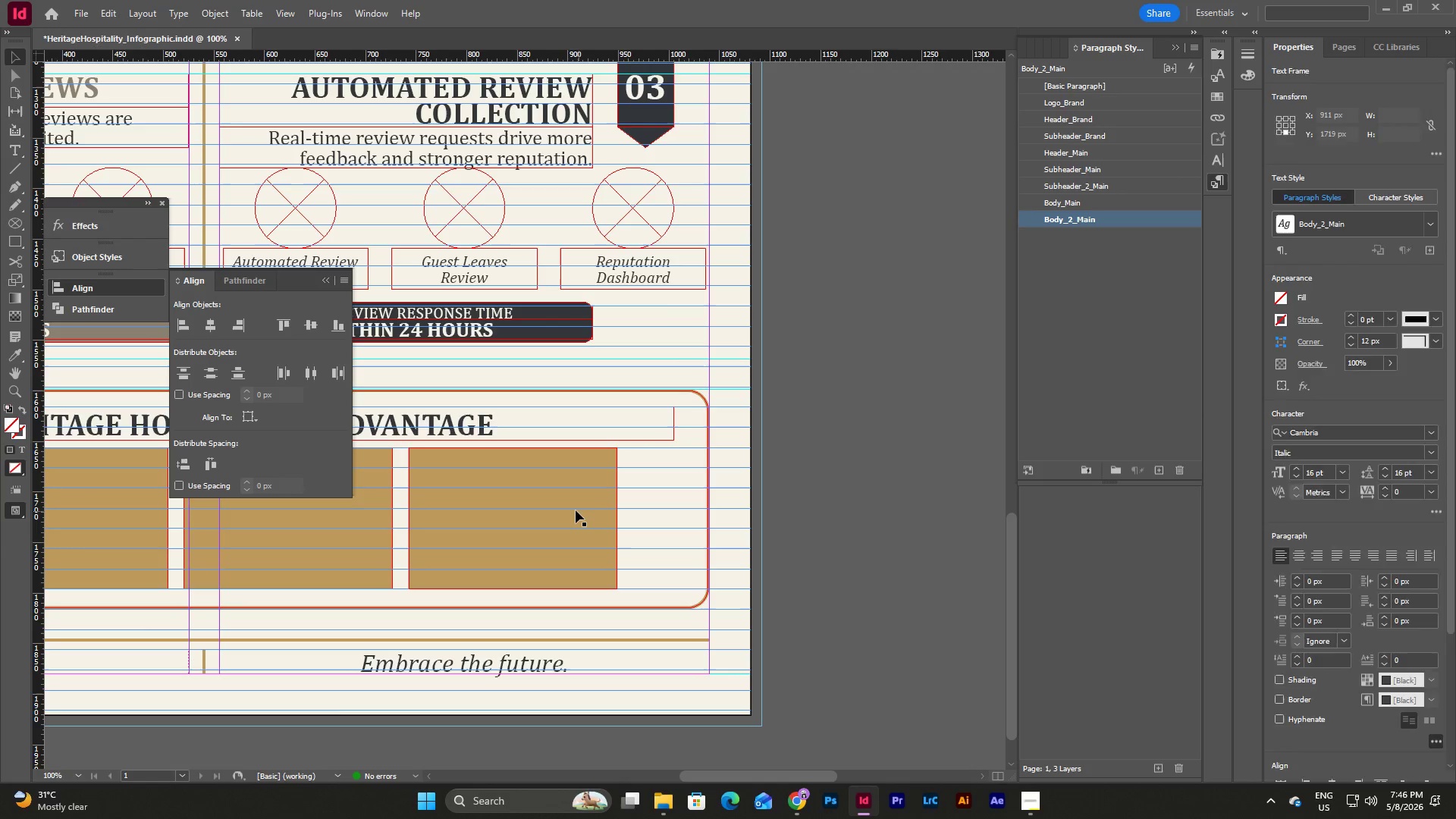 
left_click_drag(start_coordinate=[576, 510], to_coordinate=[629, 511])
 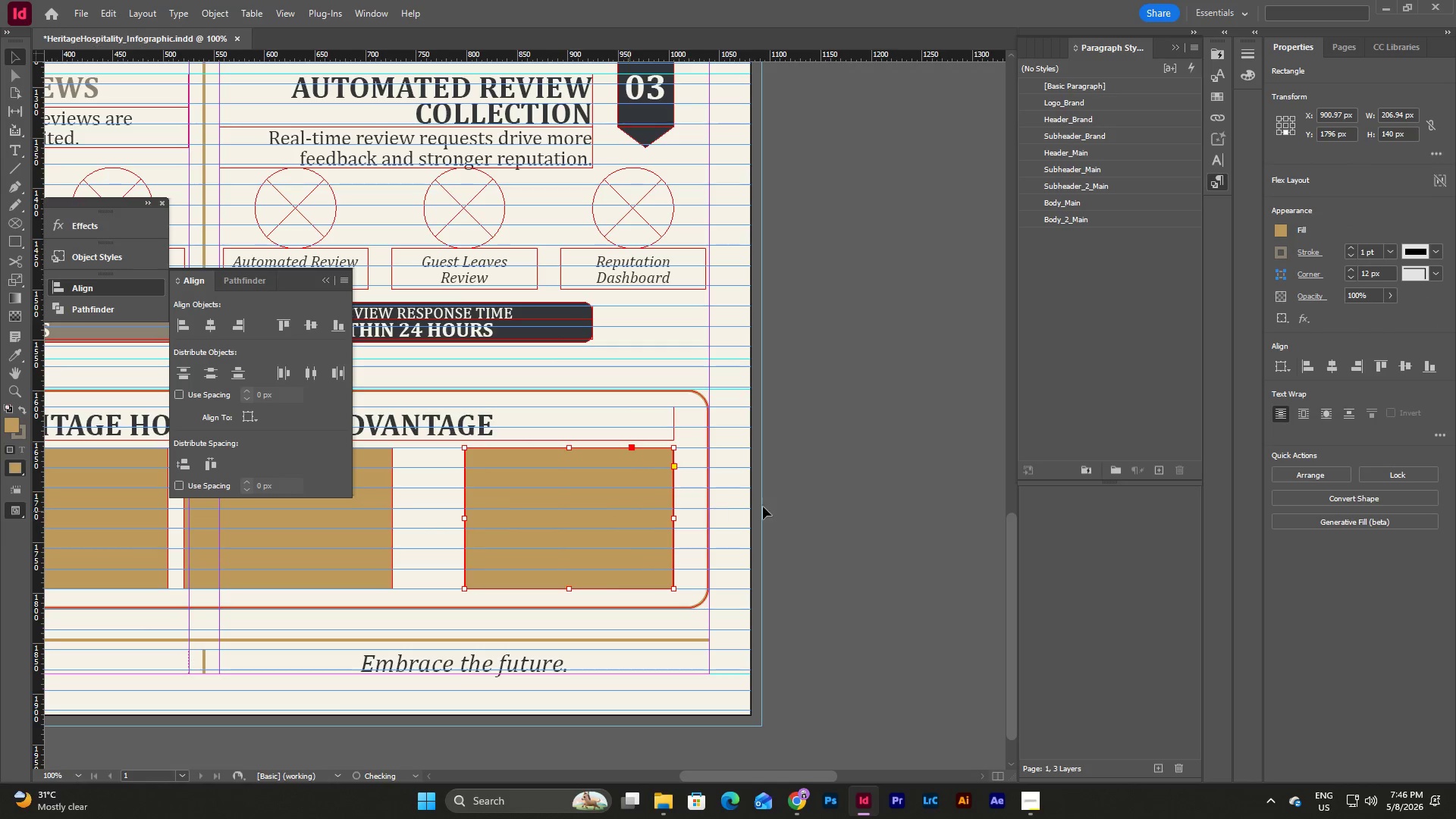 
left_click([774, 504])
 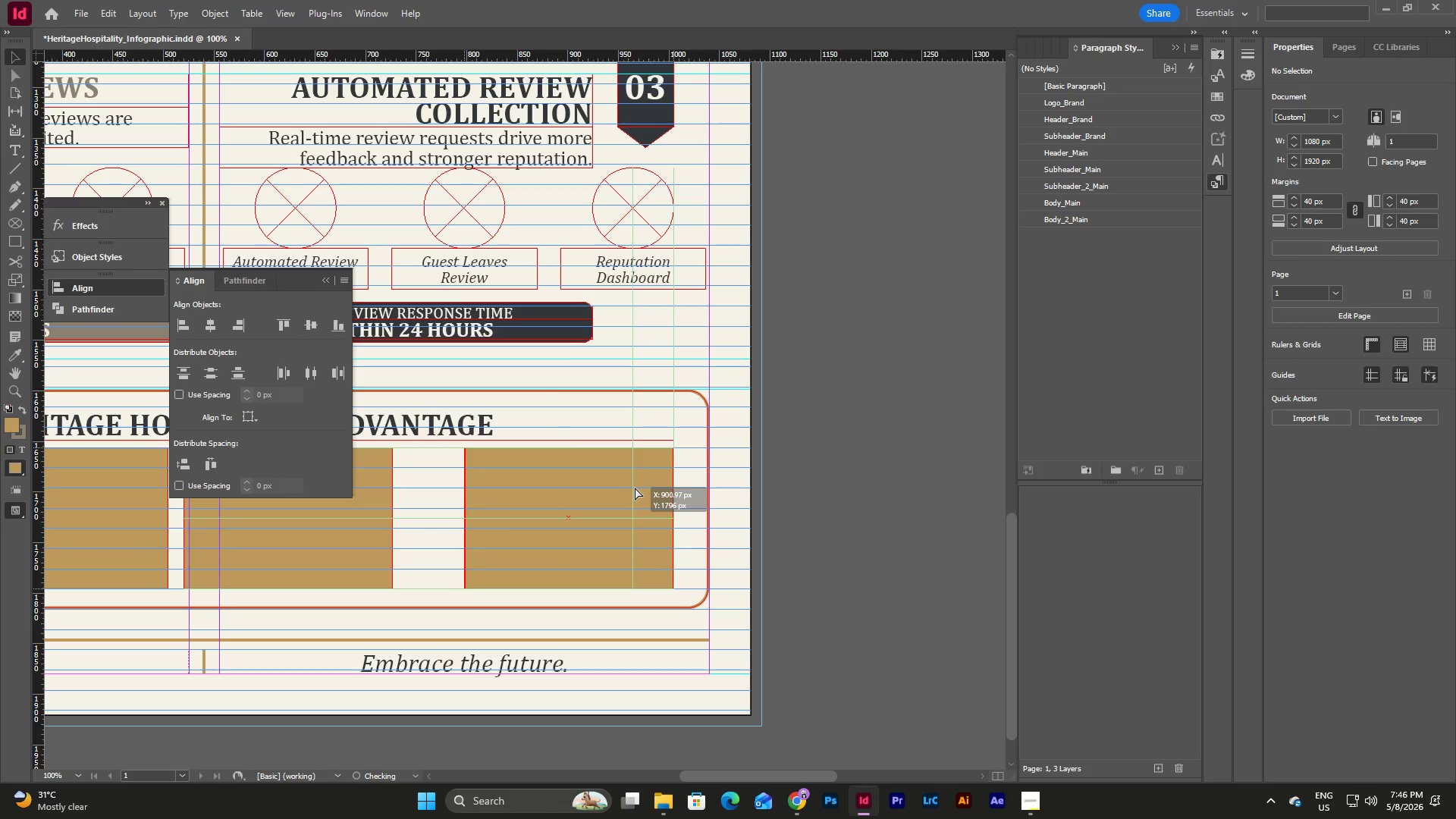 
wait(5.14)
 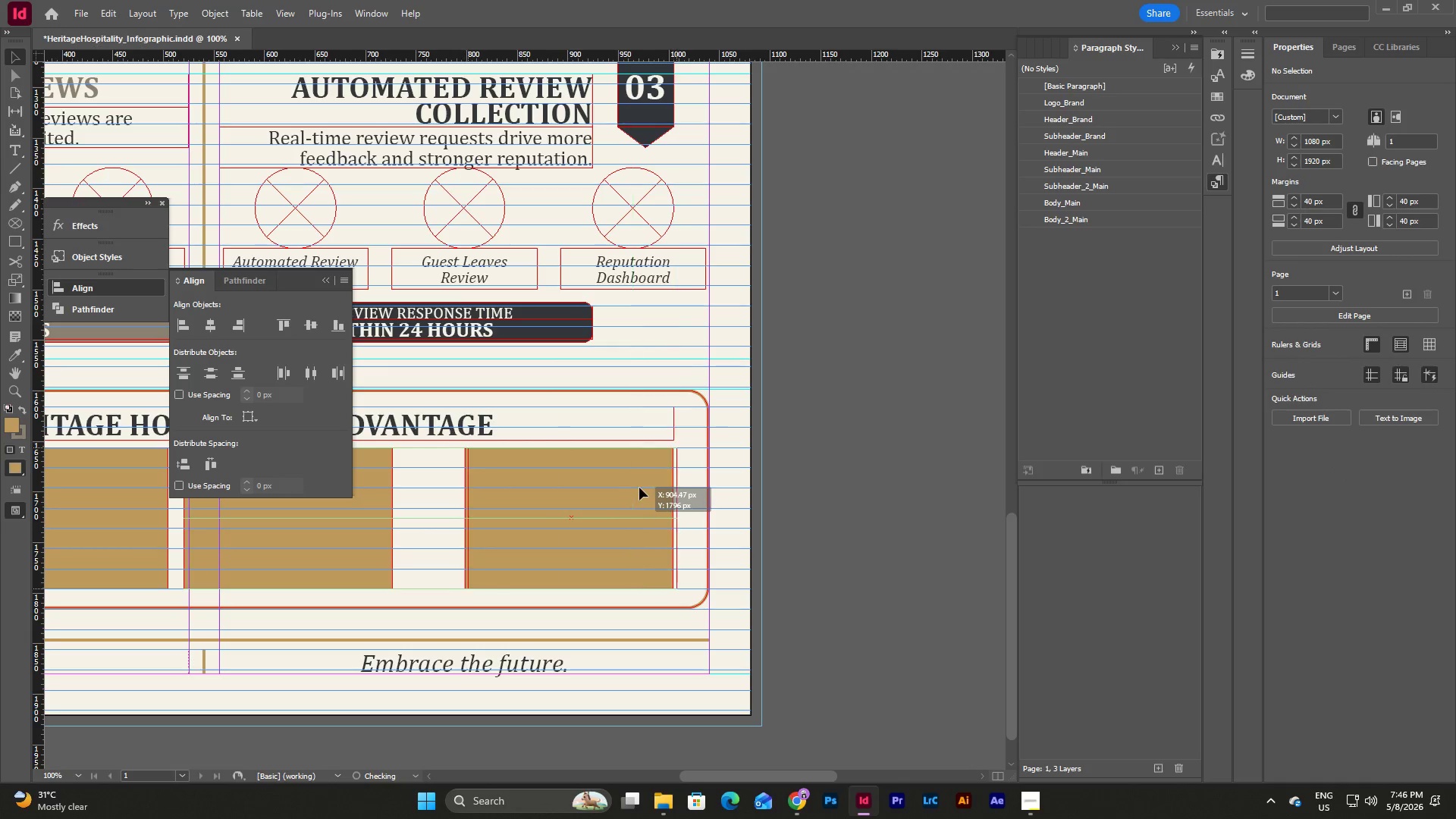 
left_click([635, 488])
 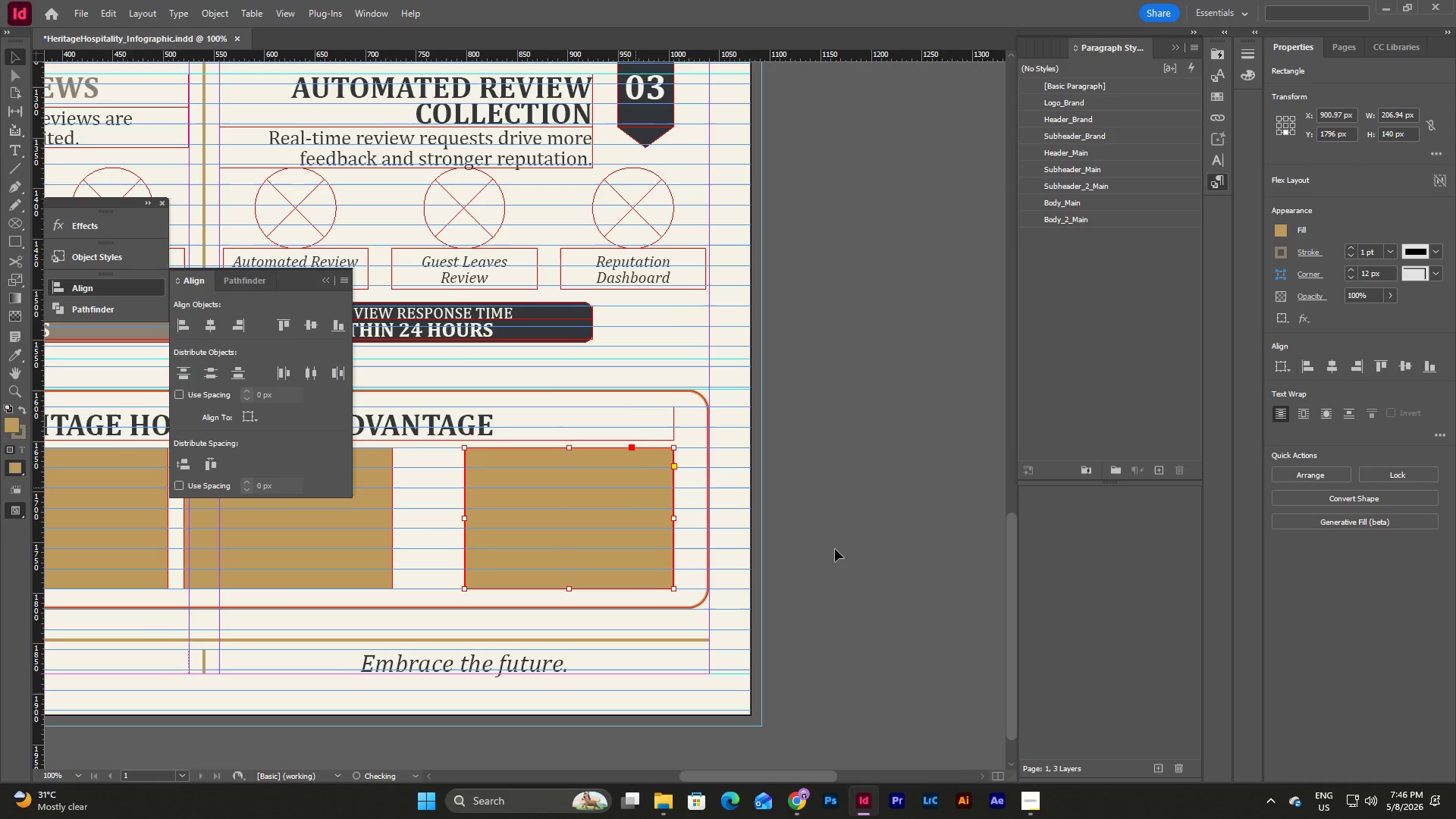 
left_click([839, 550])
 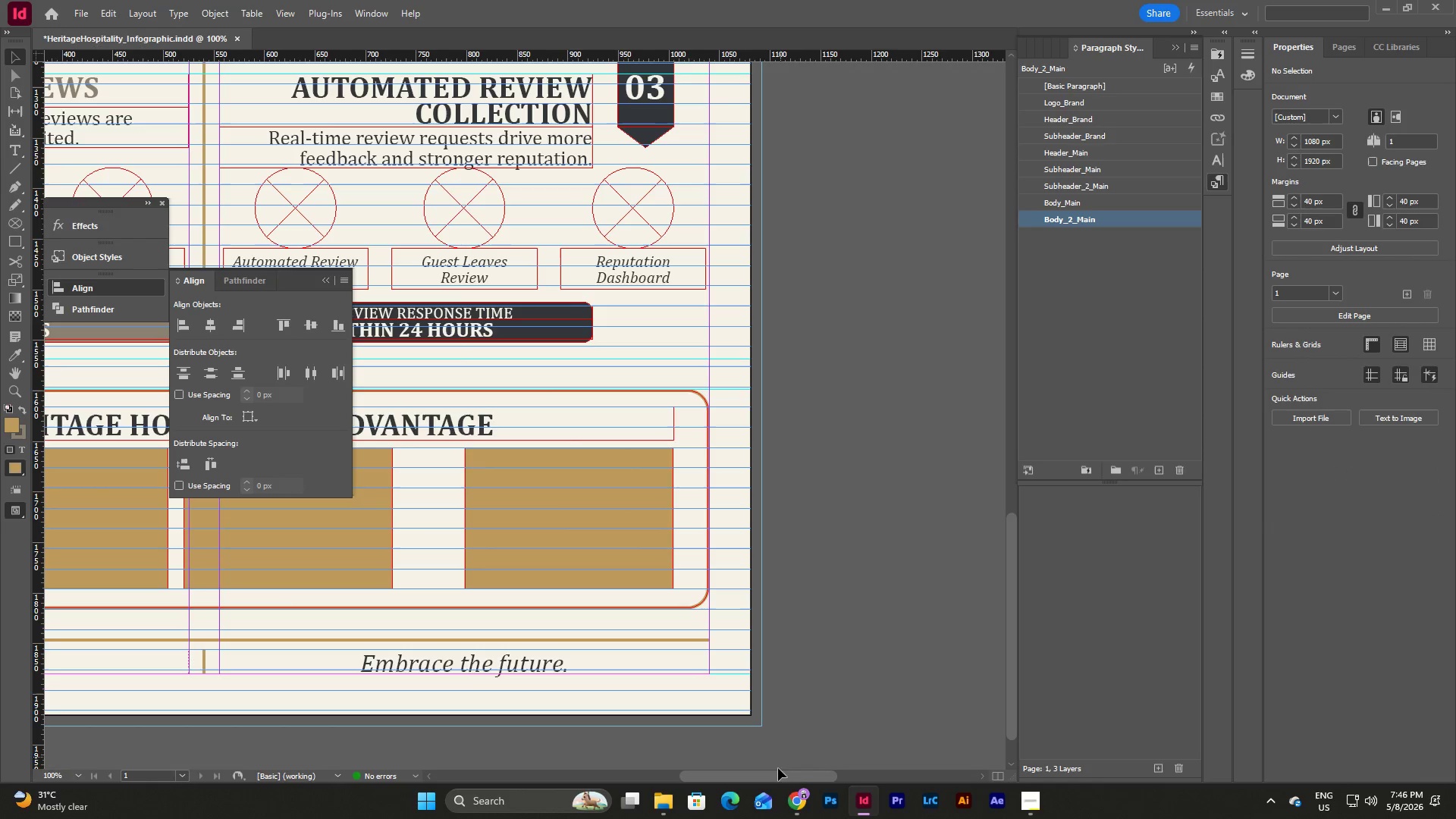 
left_click_drag(start_coordinate=[776, 777], to_coordinate=[713, 780])
 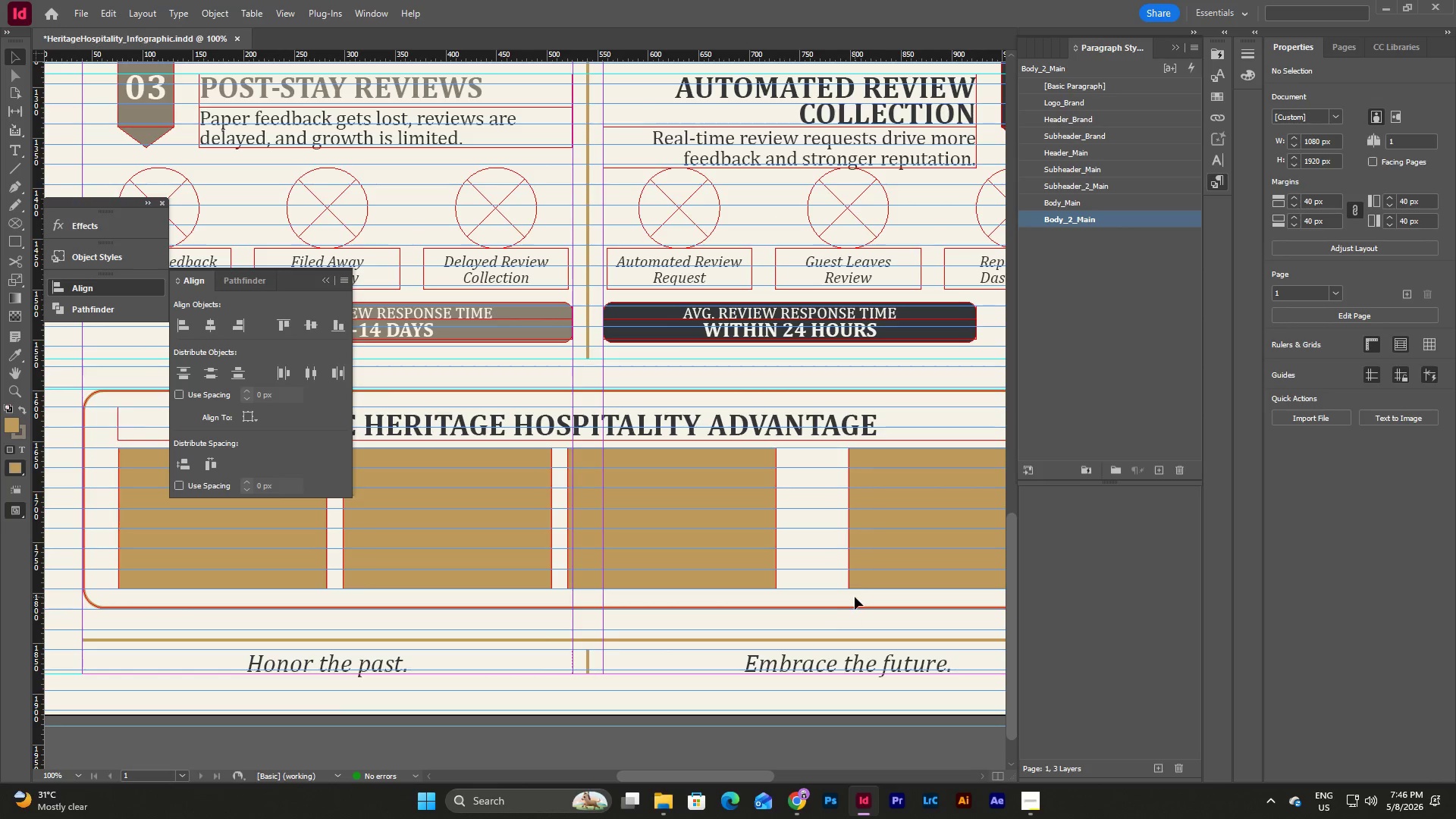 
left_click_drag(start_coordinate=[855, 597], to_coordinate=[271, 539])
 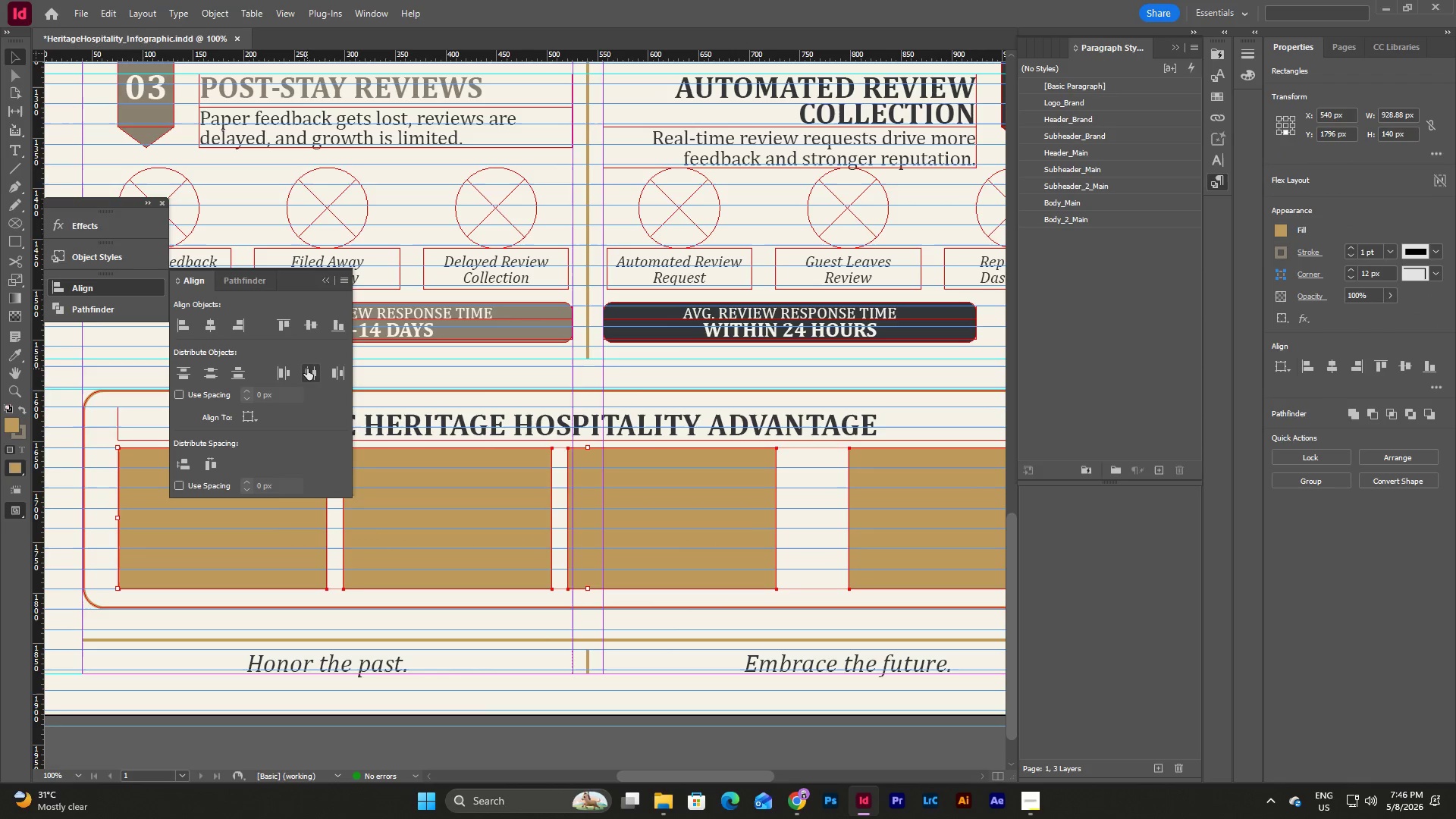 
left_click([308, 368])
 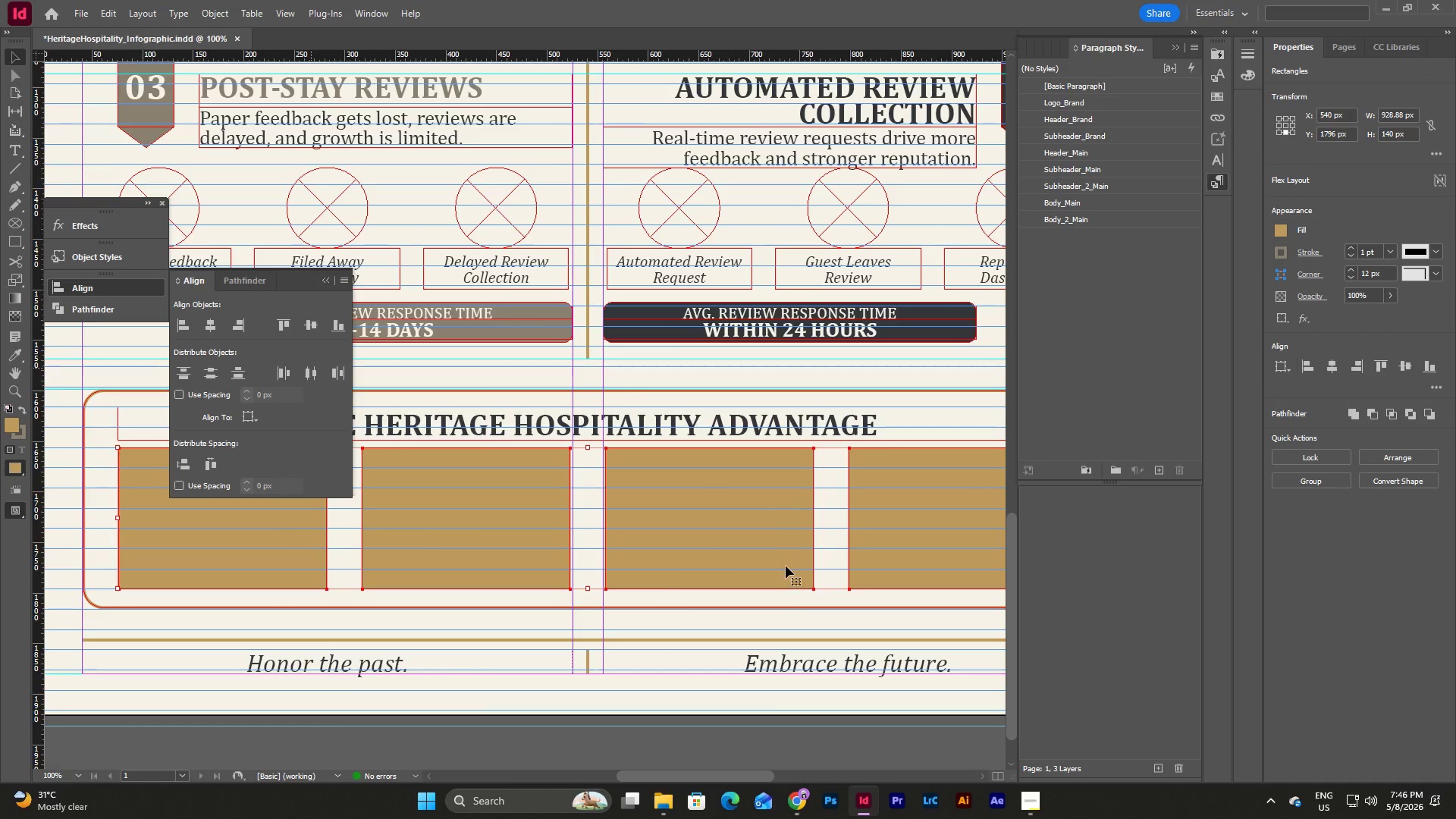 
left_click([753, 595])
 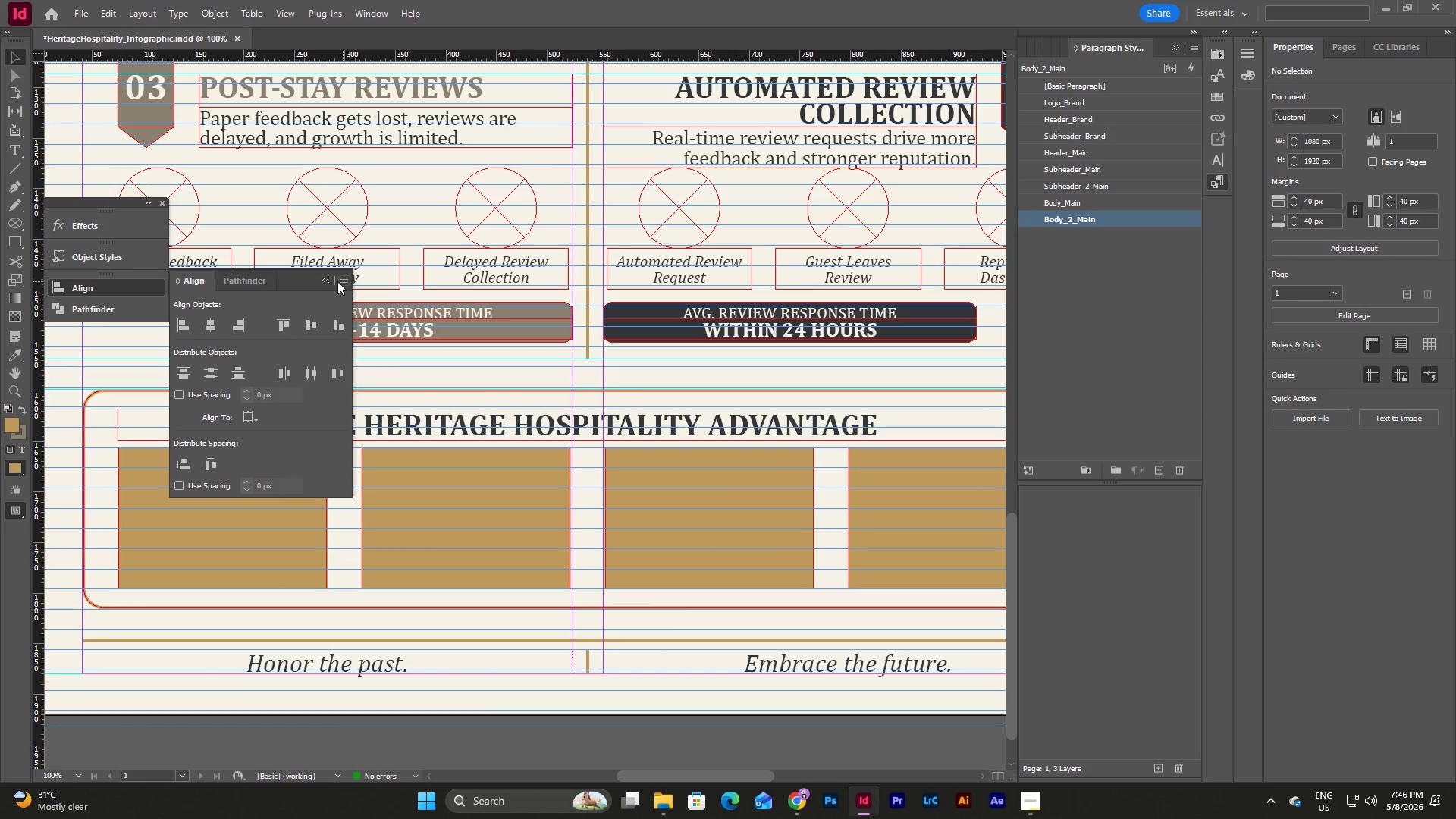 
left_click([324, 281])
 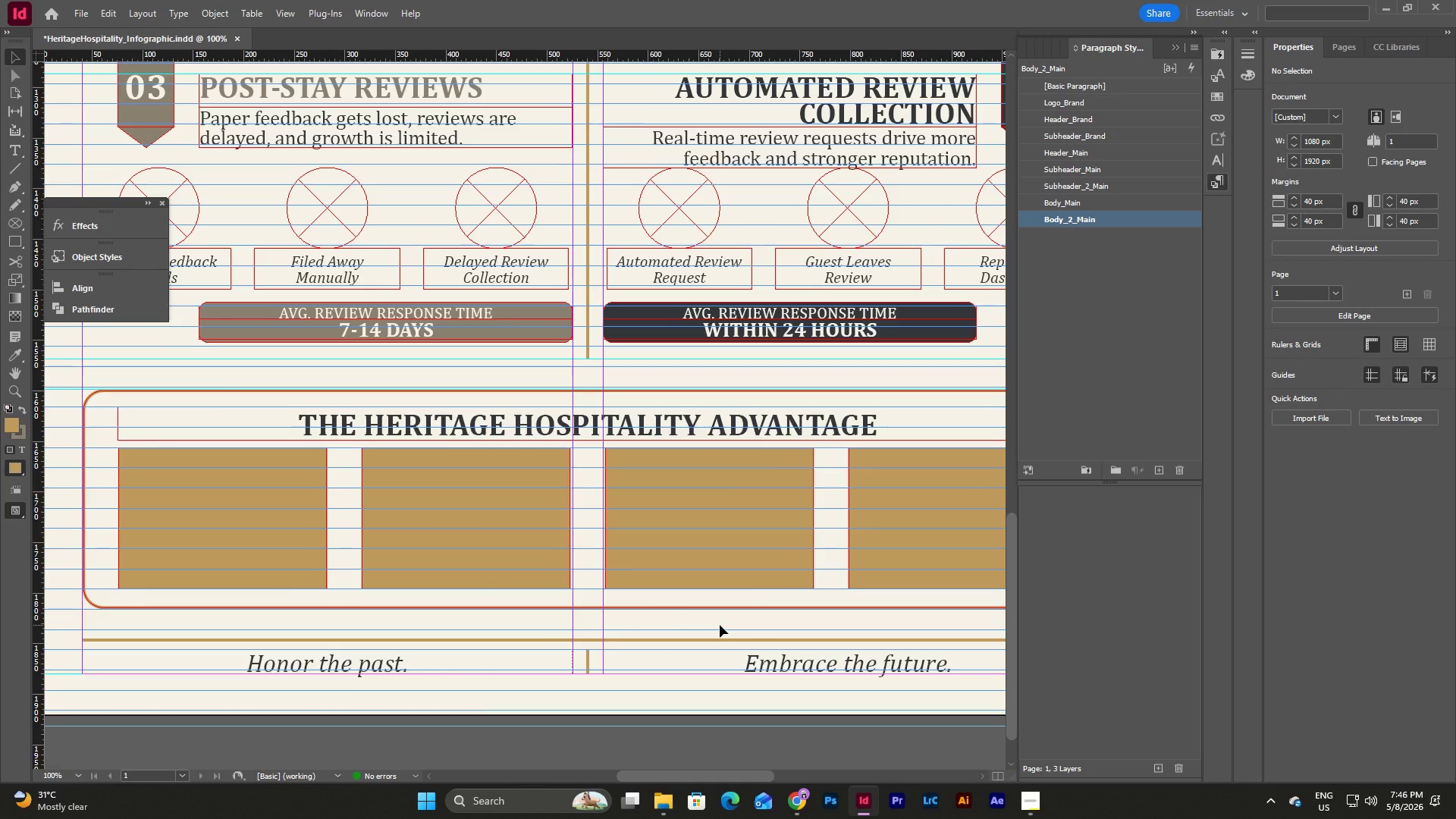 
left_click([1042, 803])